 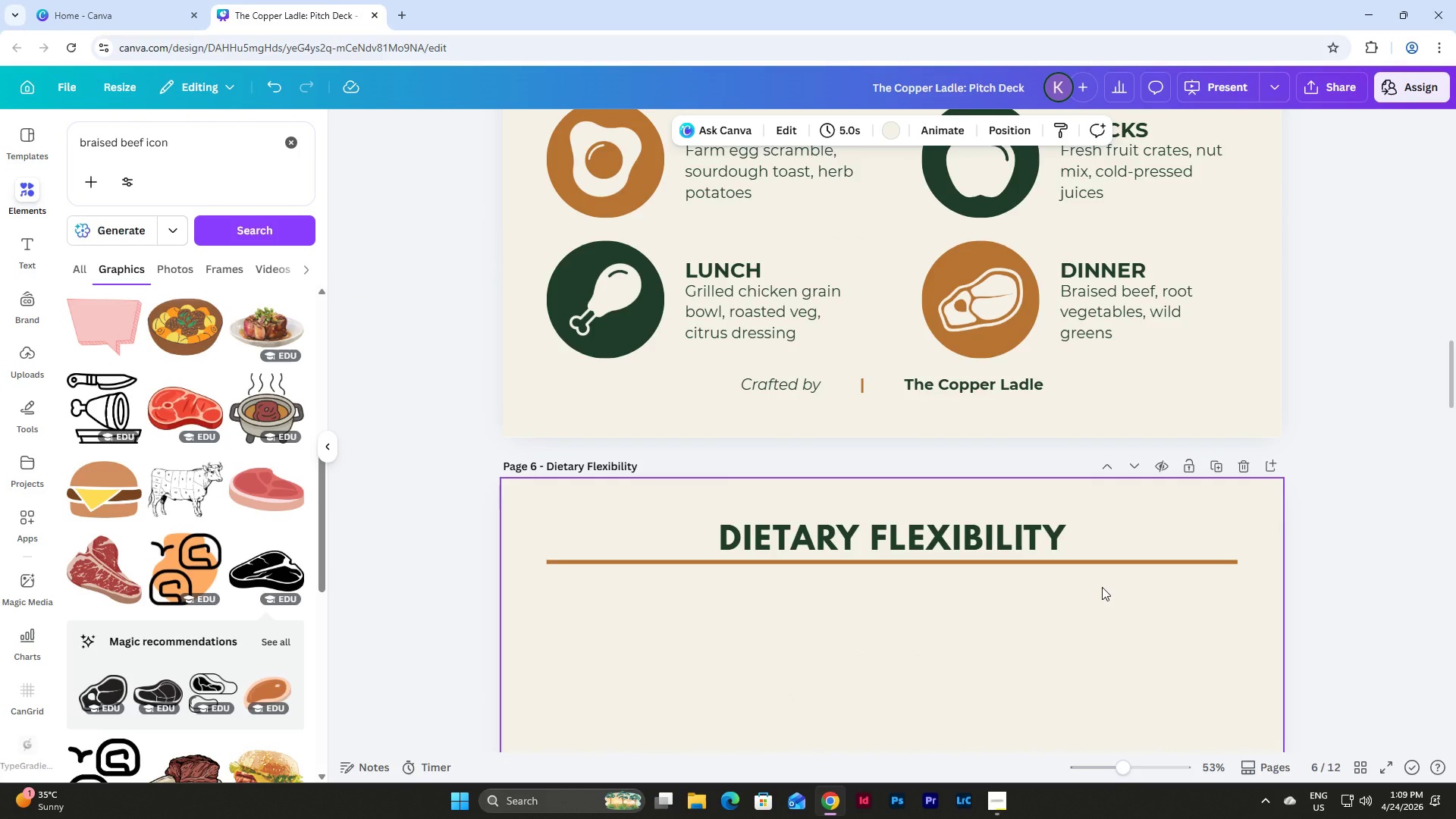 
scroll: coordinate [1102, 587], scroll_direction: down, amount: 2.0
 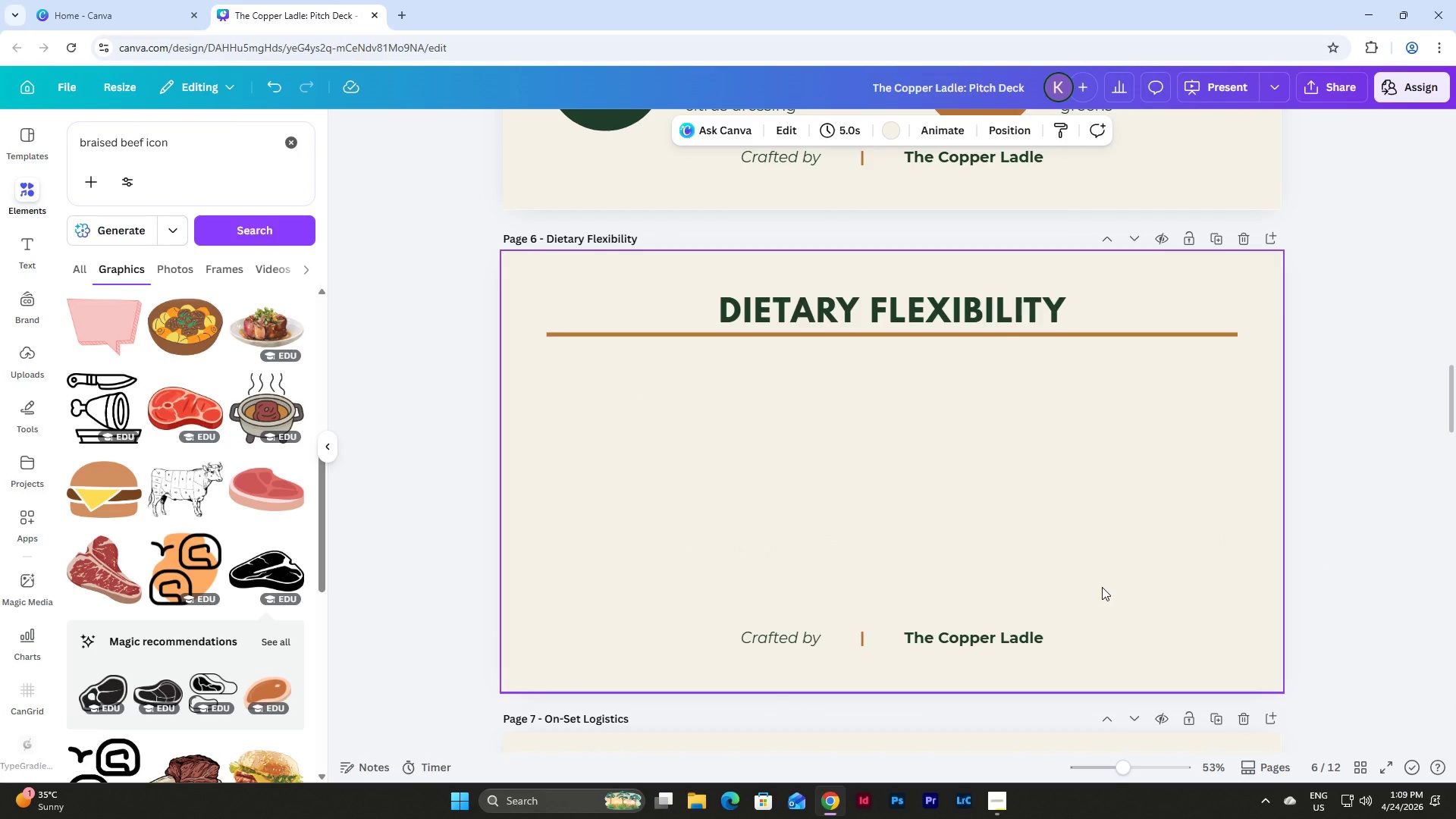 
scroll: coordinate [1053, 485], scroll_direction: up, amount: 6.0
 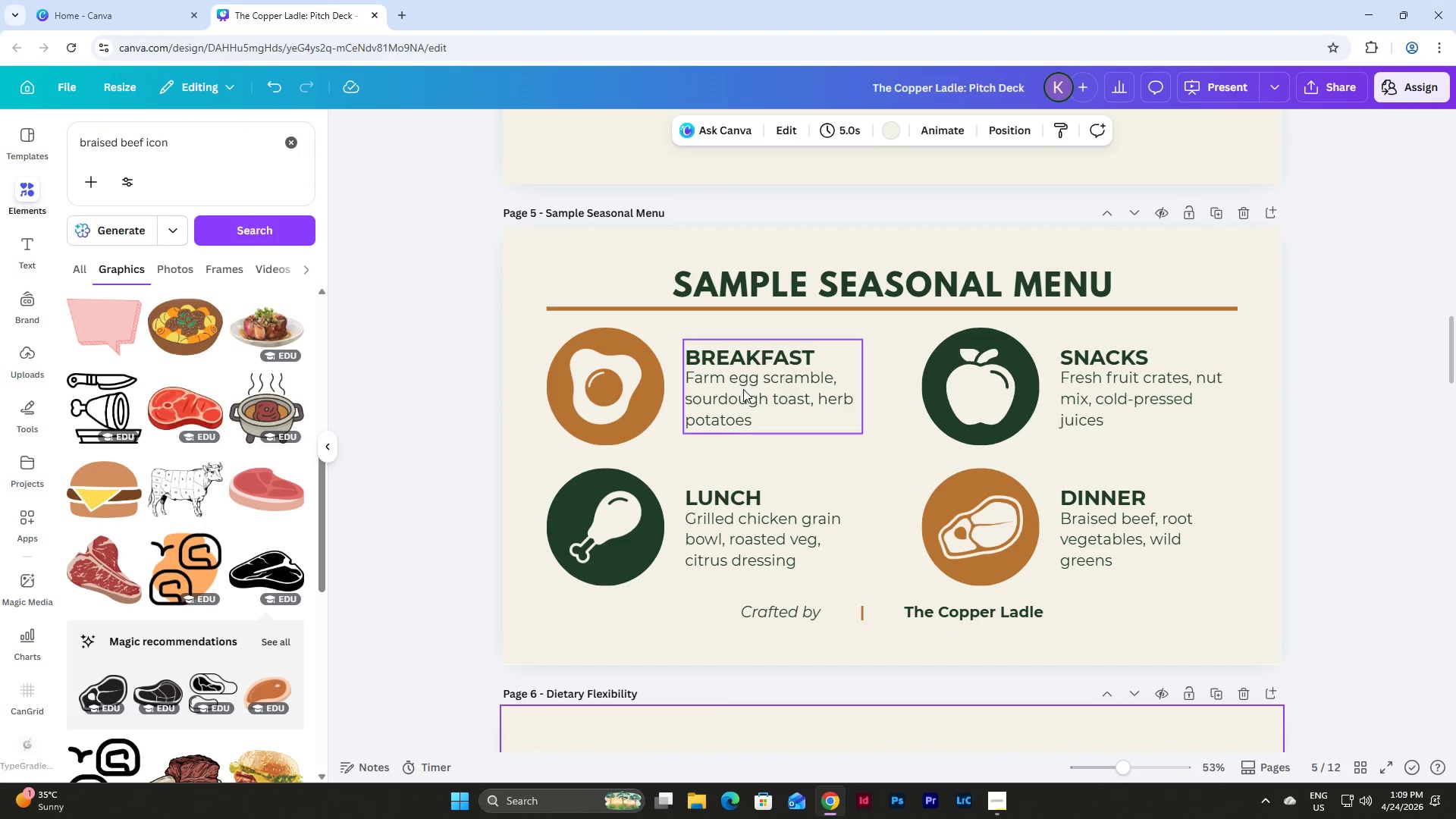 
left_click([743, 389])
 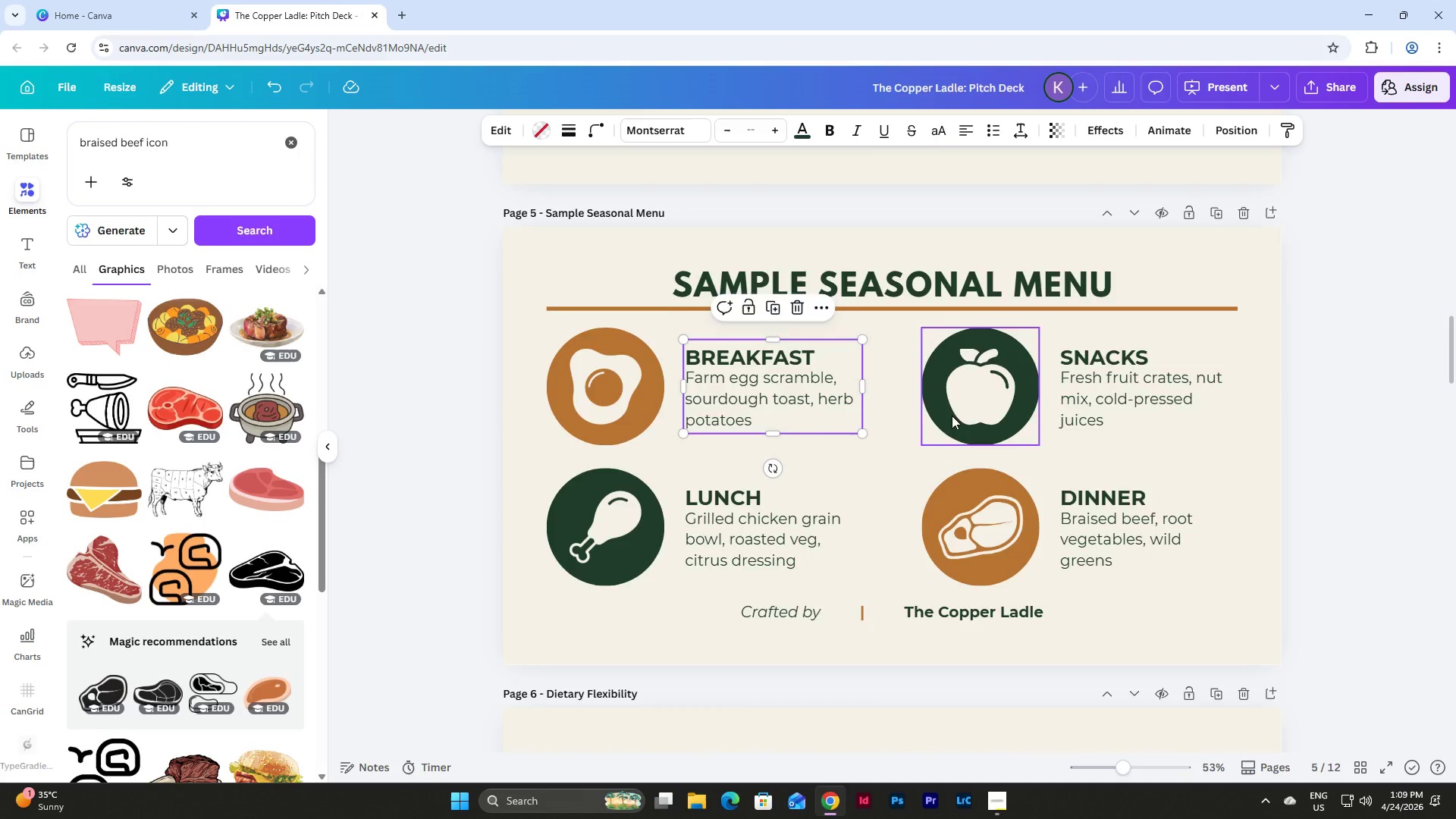 
scroll: coordinate [952, 416], scroll_direction: down, amount: 4.0
 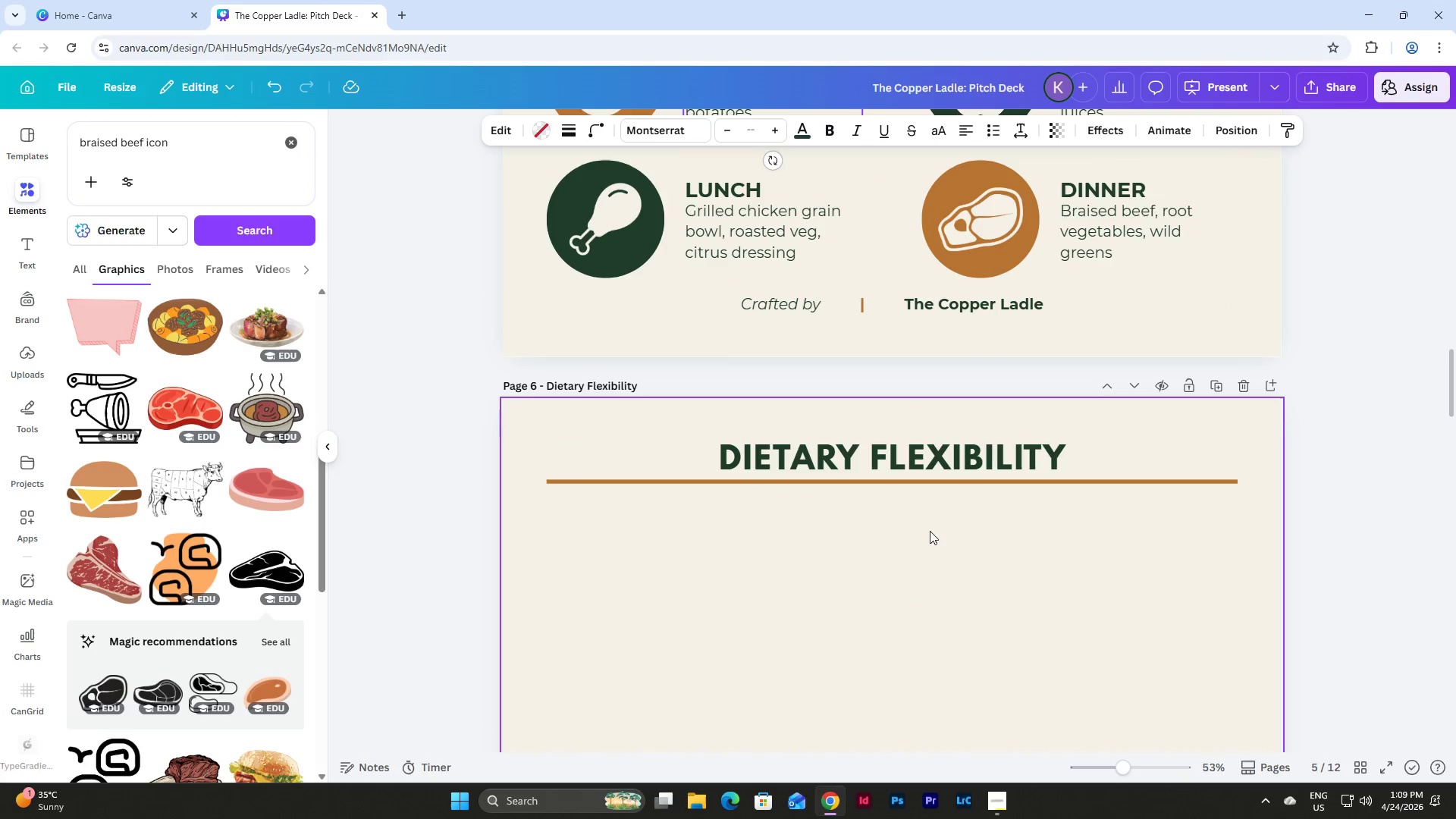 
left_click([929, 541])
 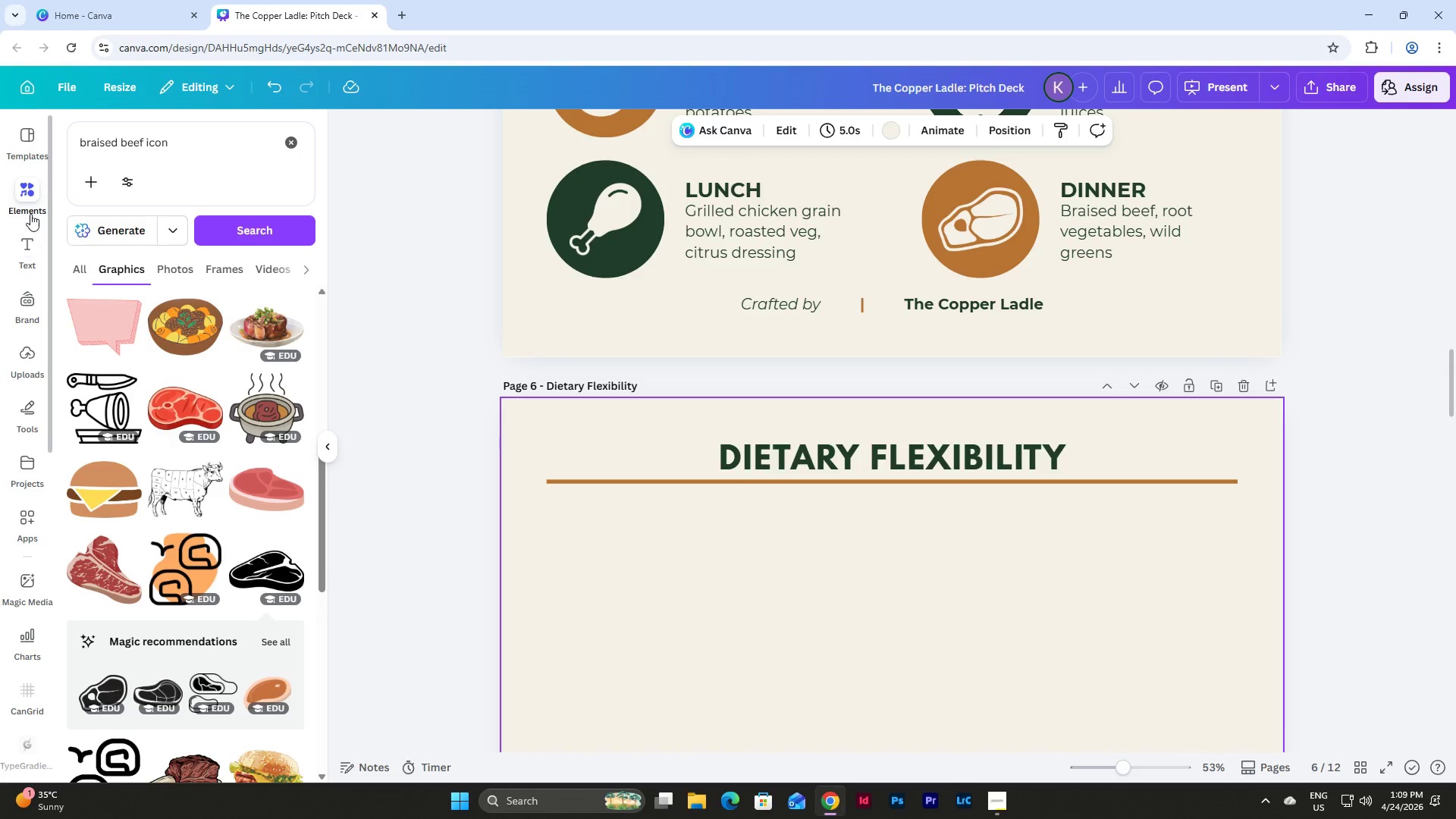 
wait(5.31)
 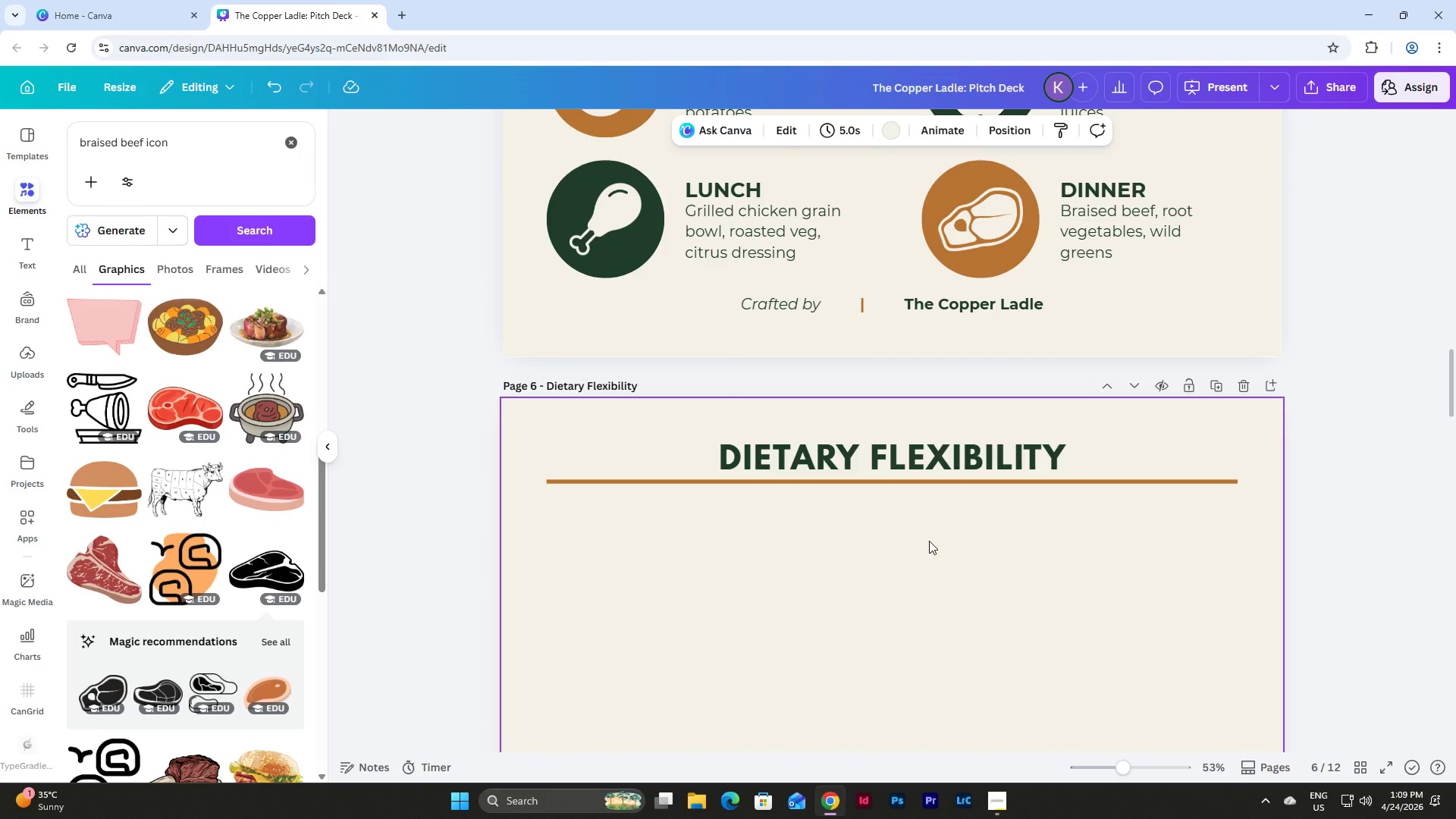 
left_click([33, 253])
 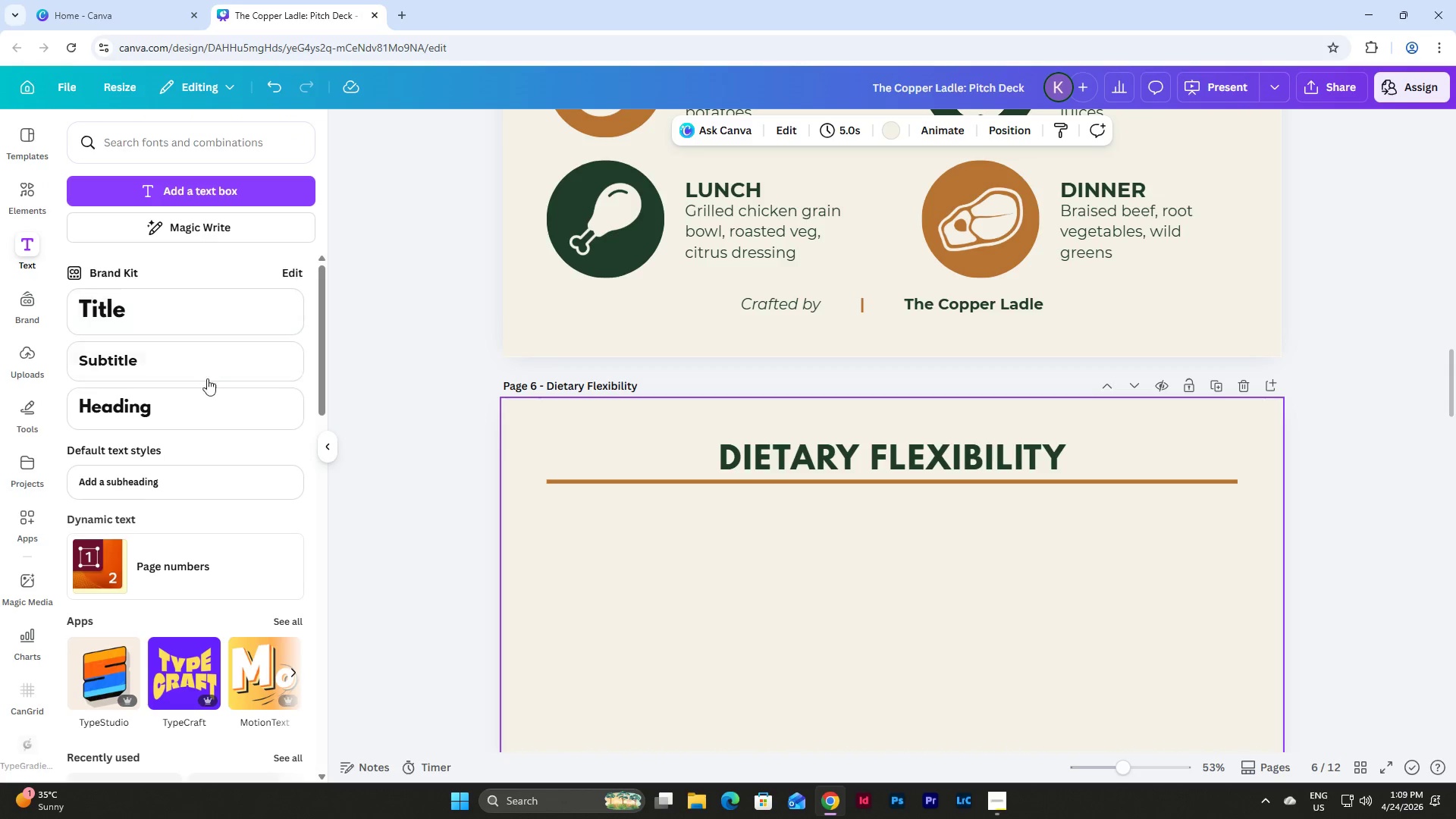 
left_click([190, 360])
 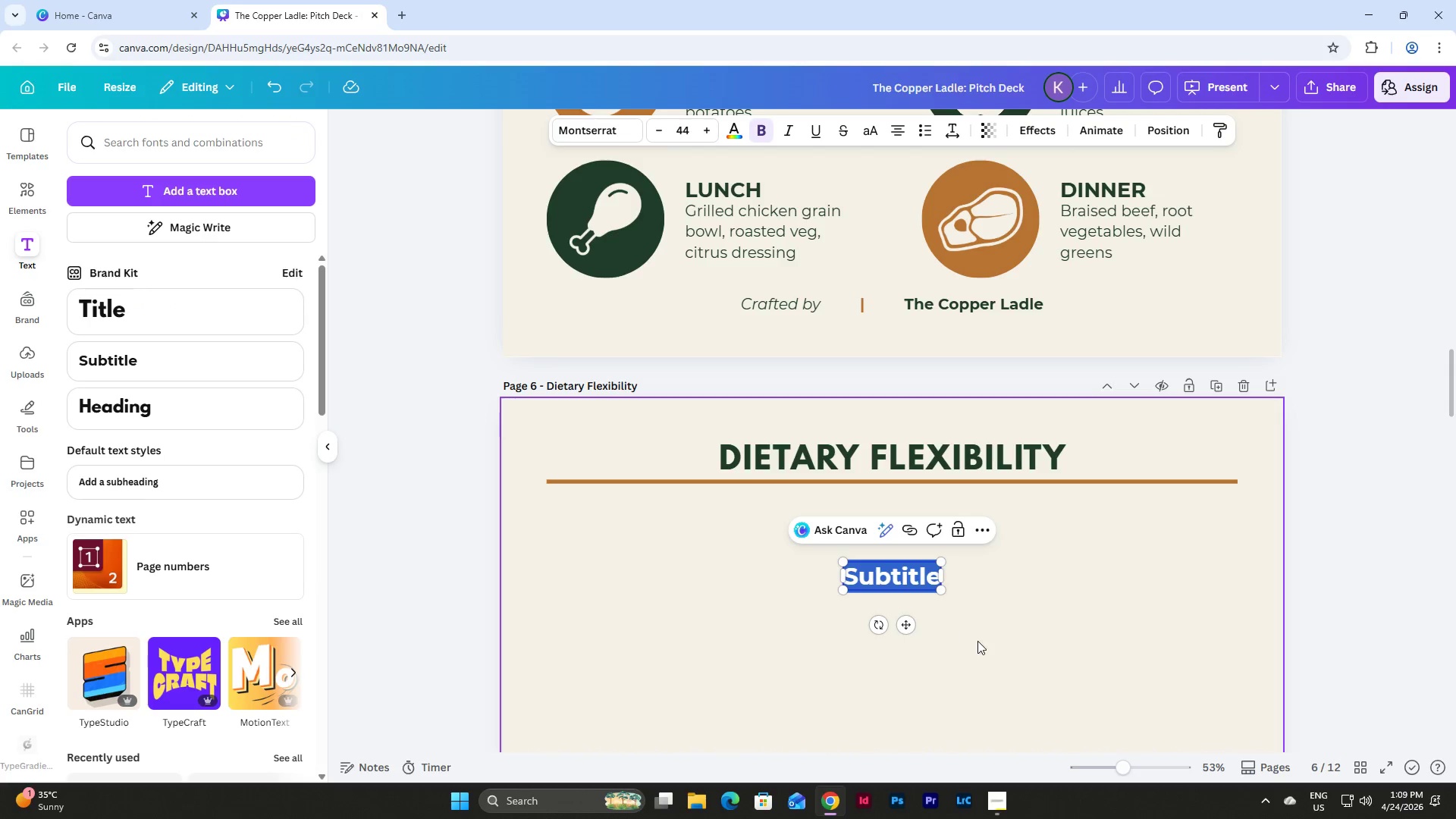 
left_click([977, 632])
 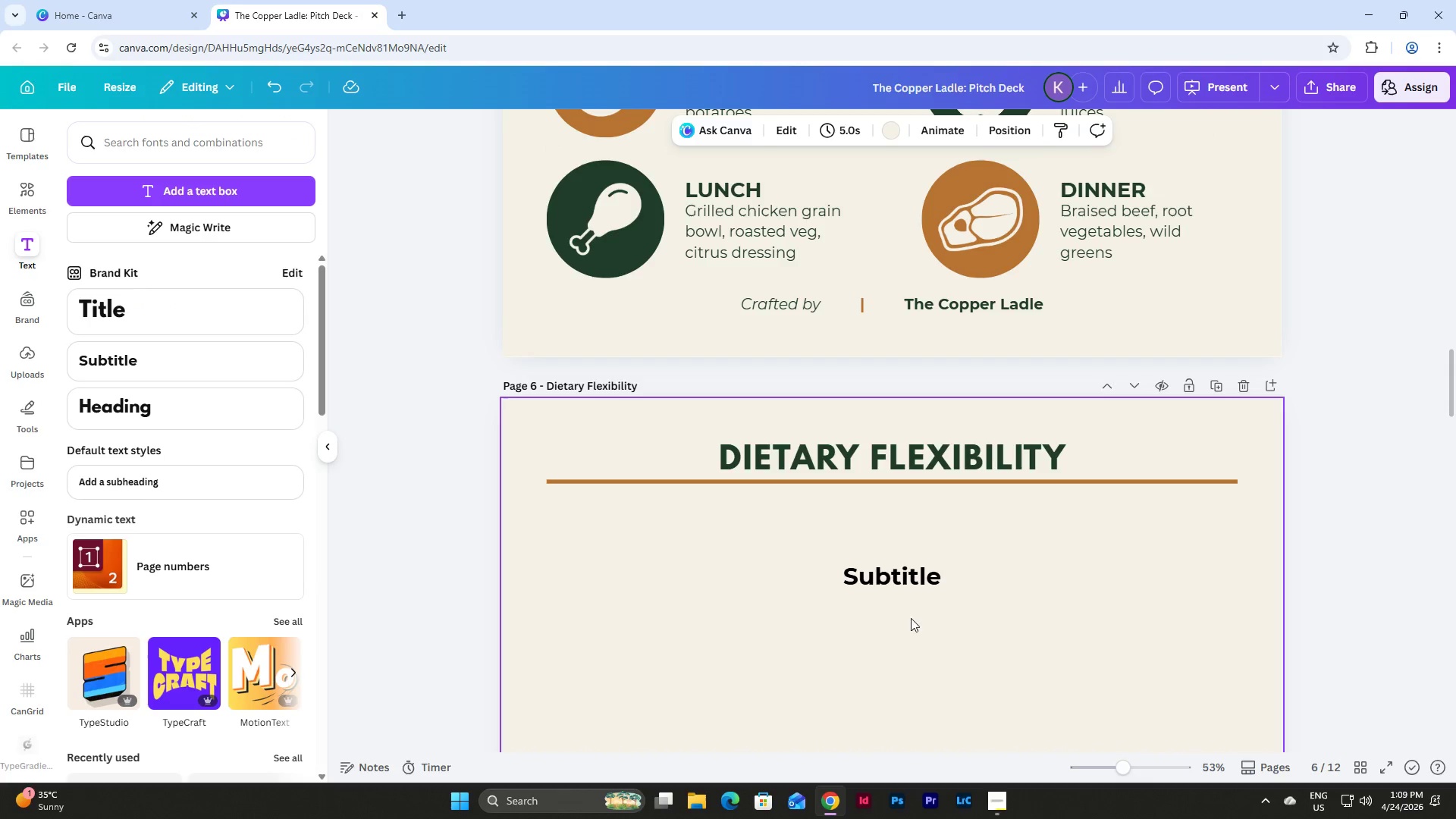 
left_click([881, 576])
 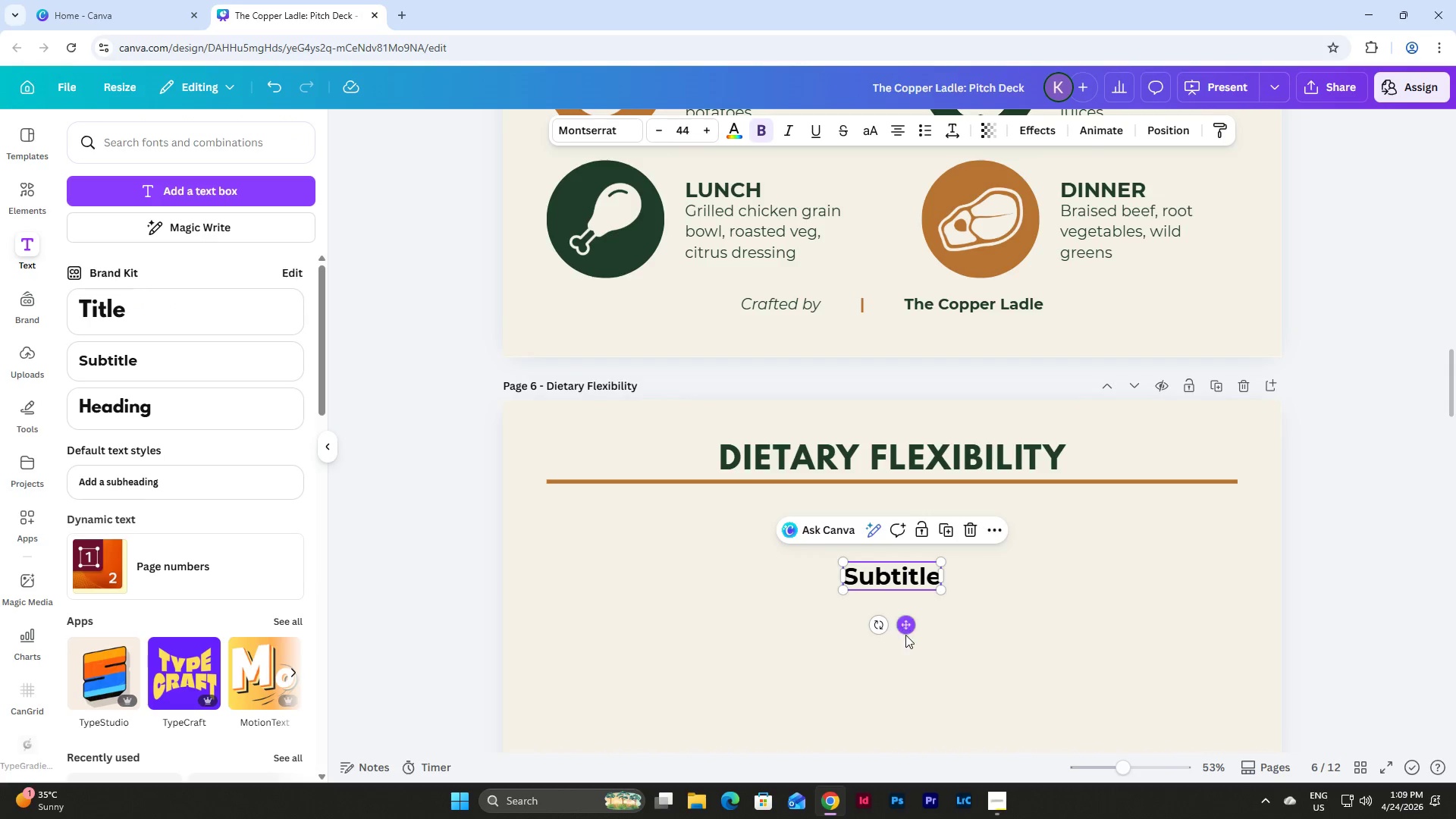 
left_click_drag(start_coordinate=[905, 635], to_coordinate=[905, 623])
 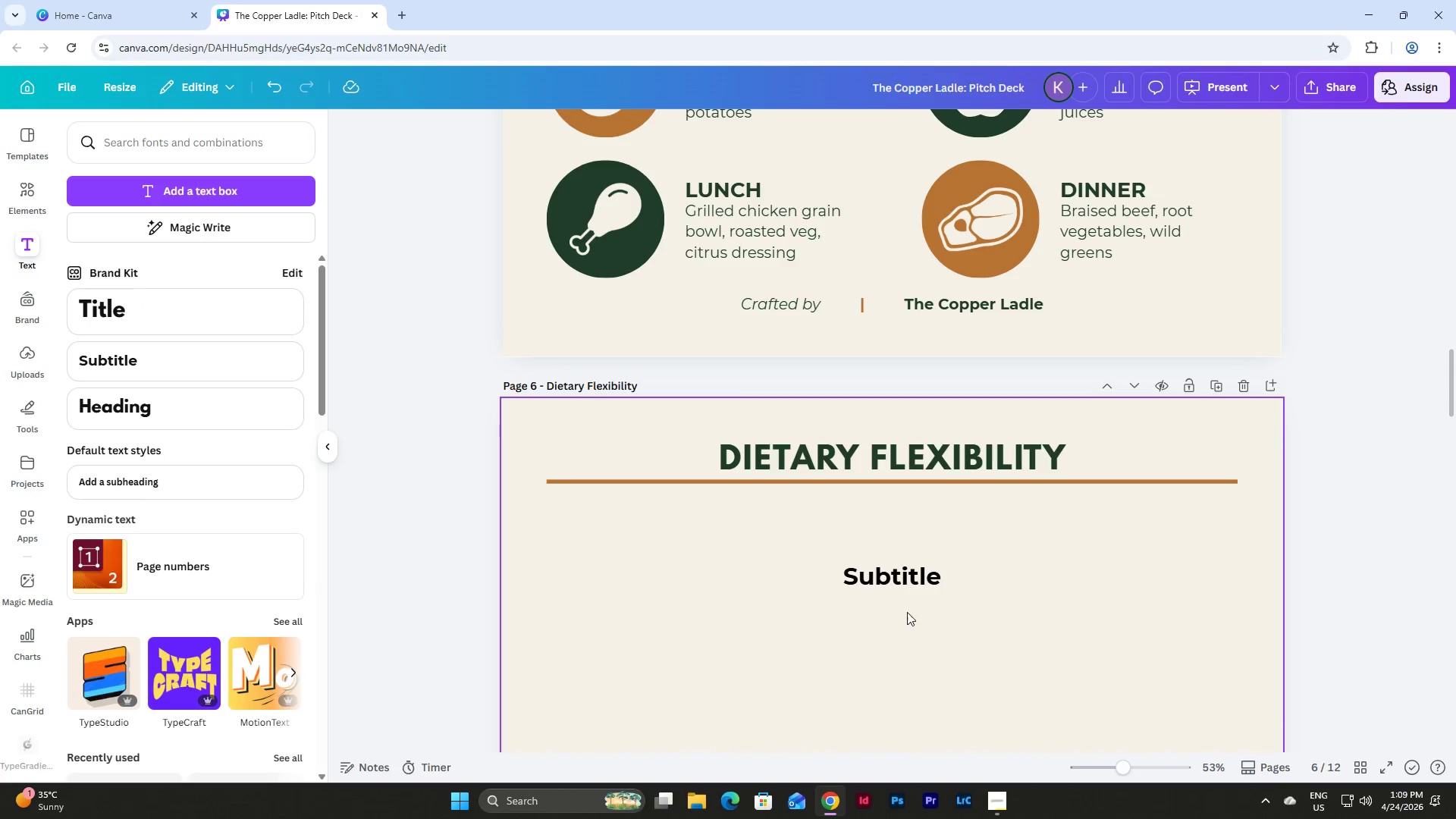 
left_click([902, 582])
 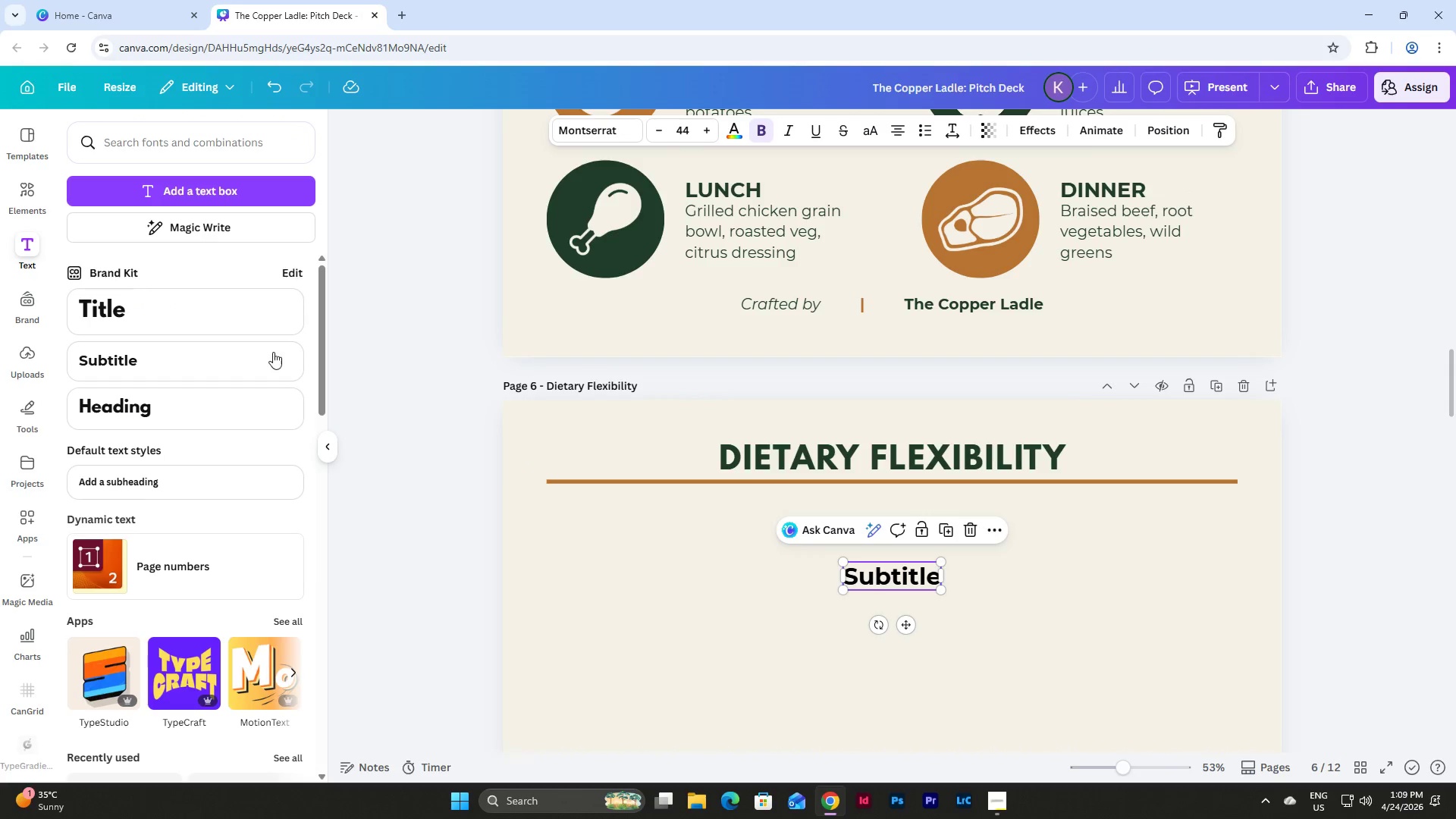 
left_click([157, 312])
 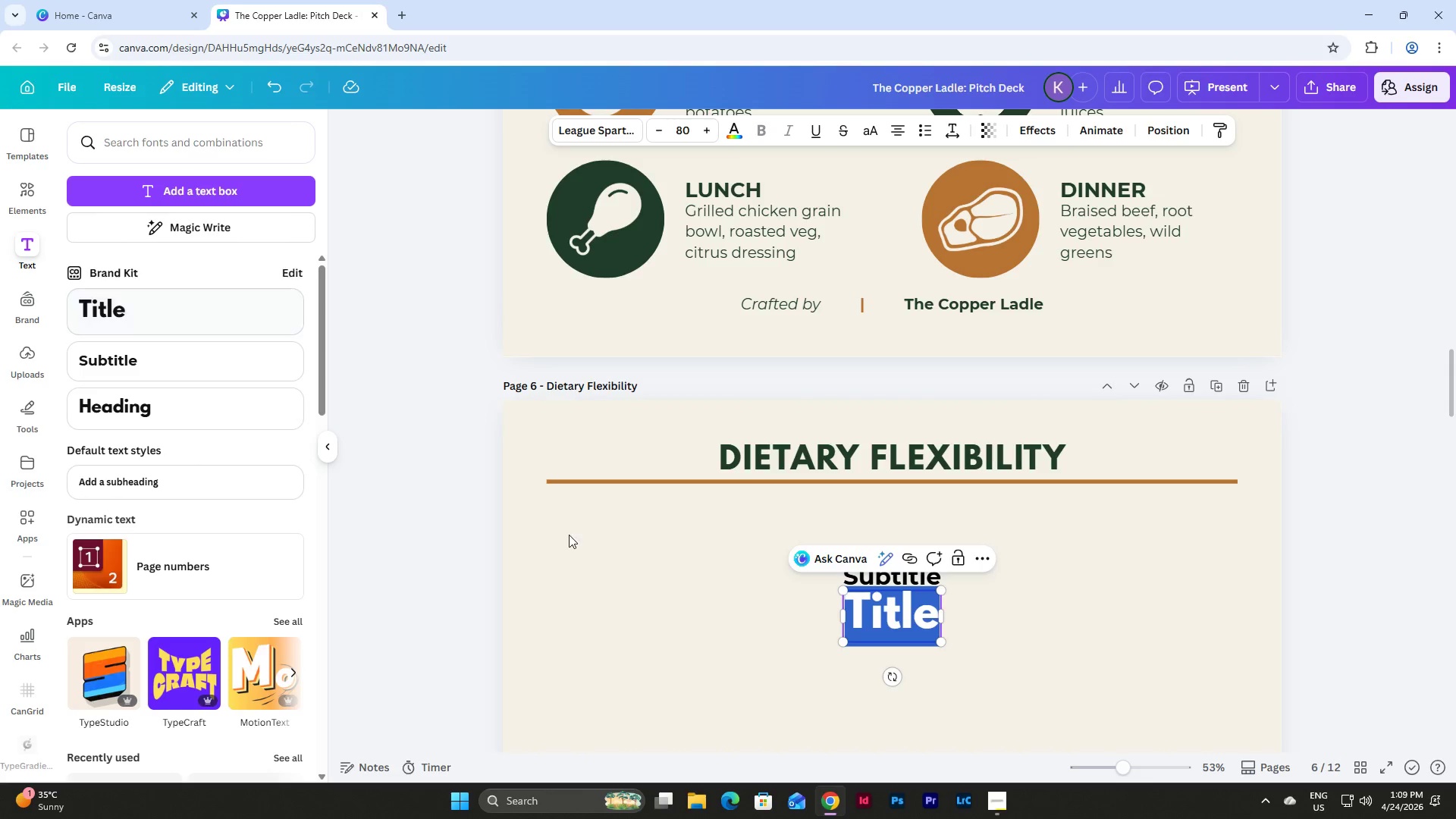 
left_click([830, 646])
 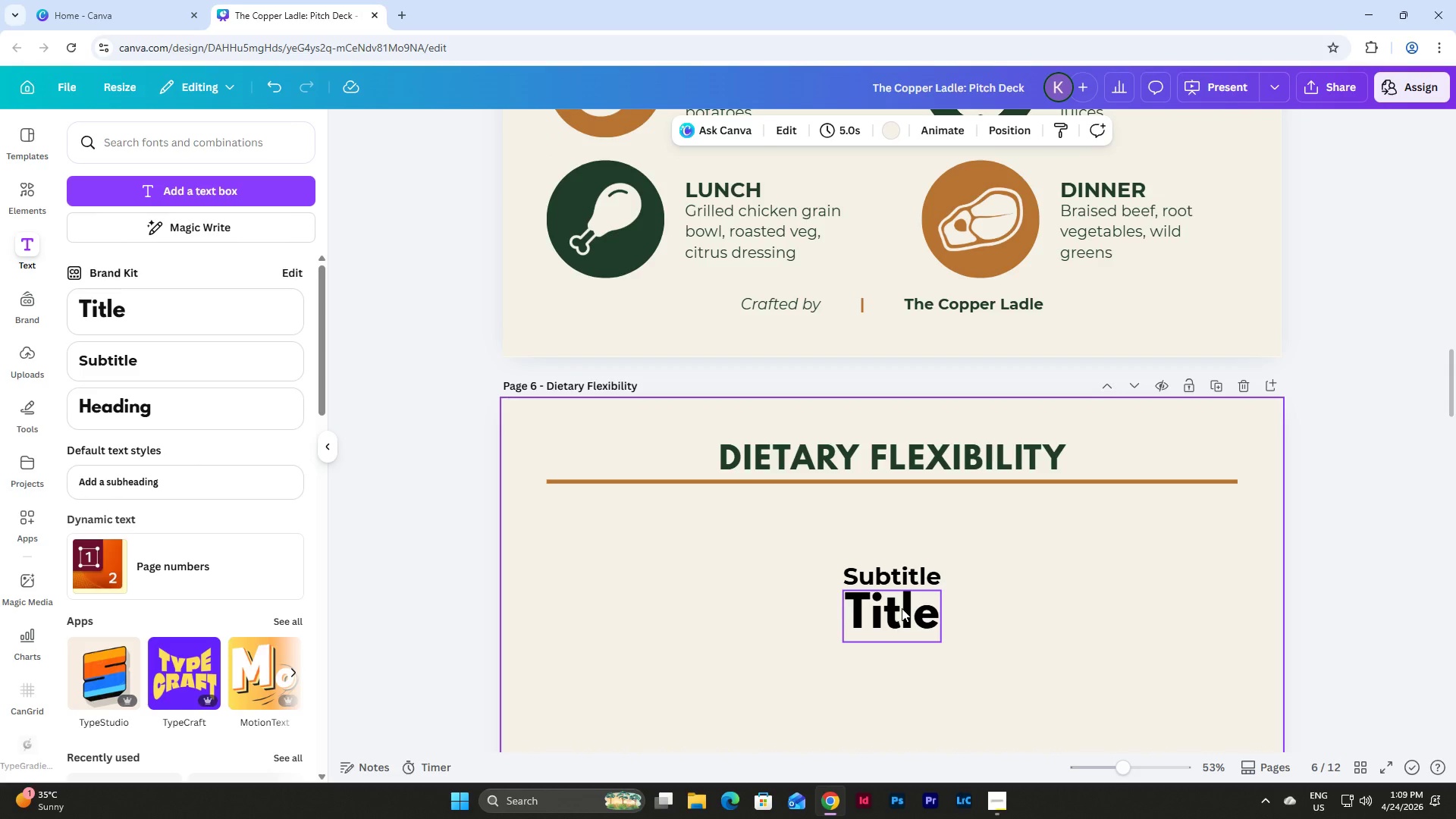 
left_click([902, 608])
 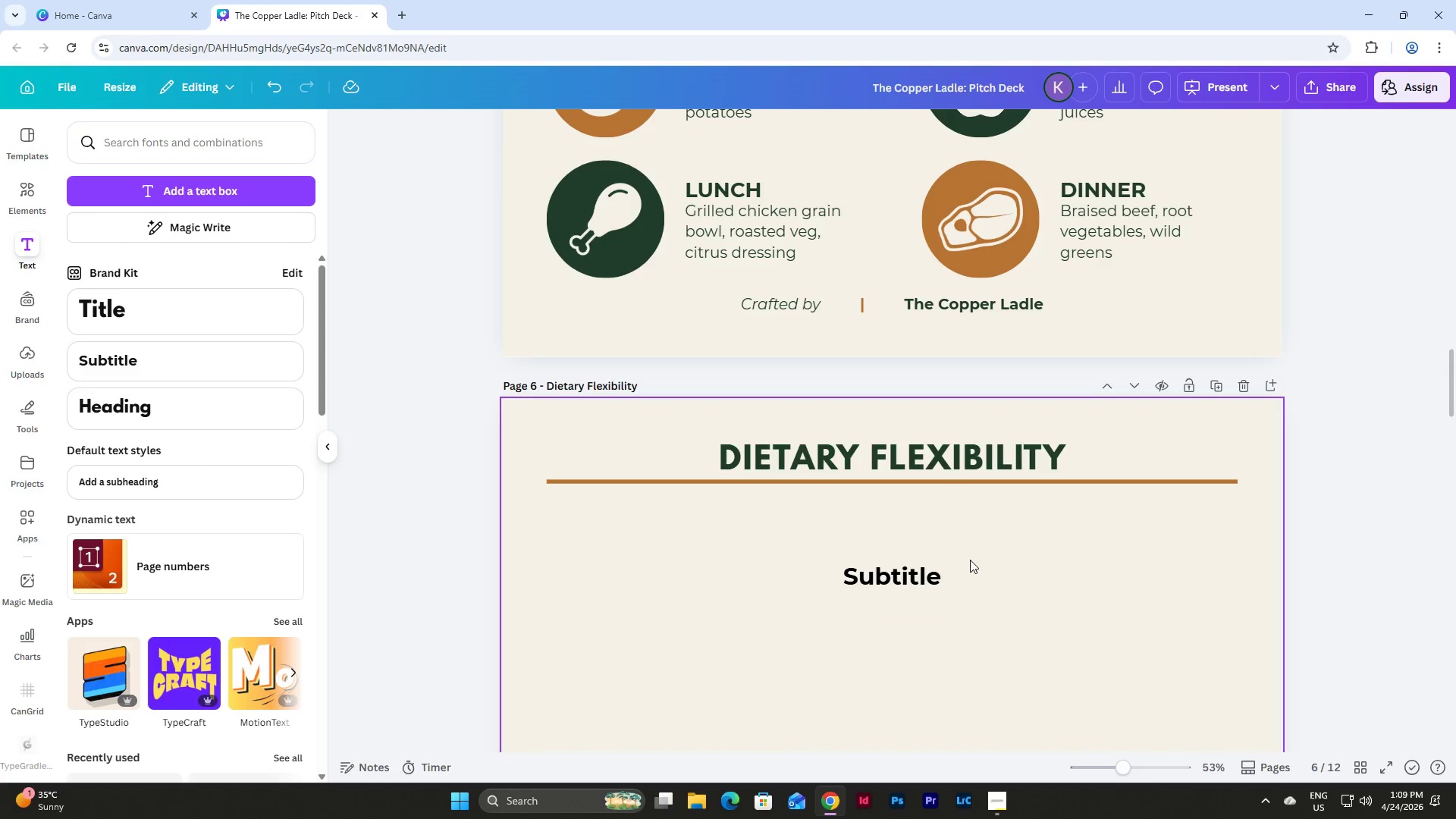 
left_click([915, 575])
 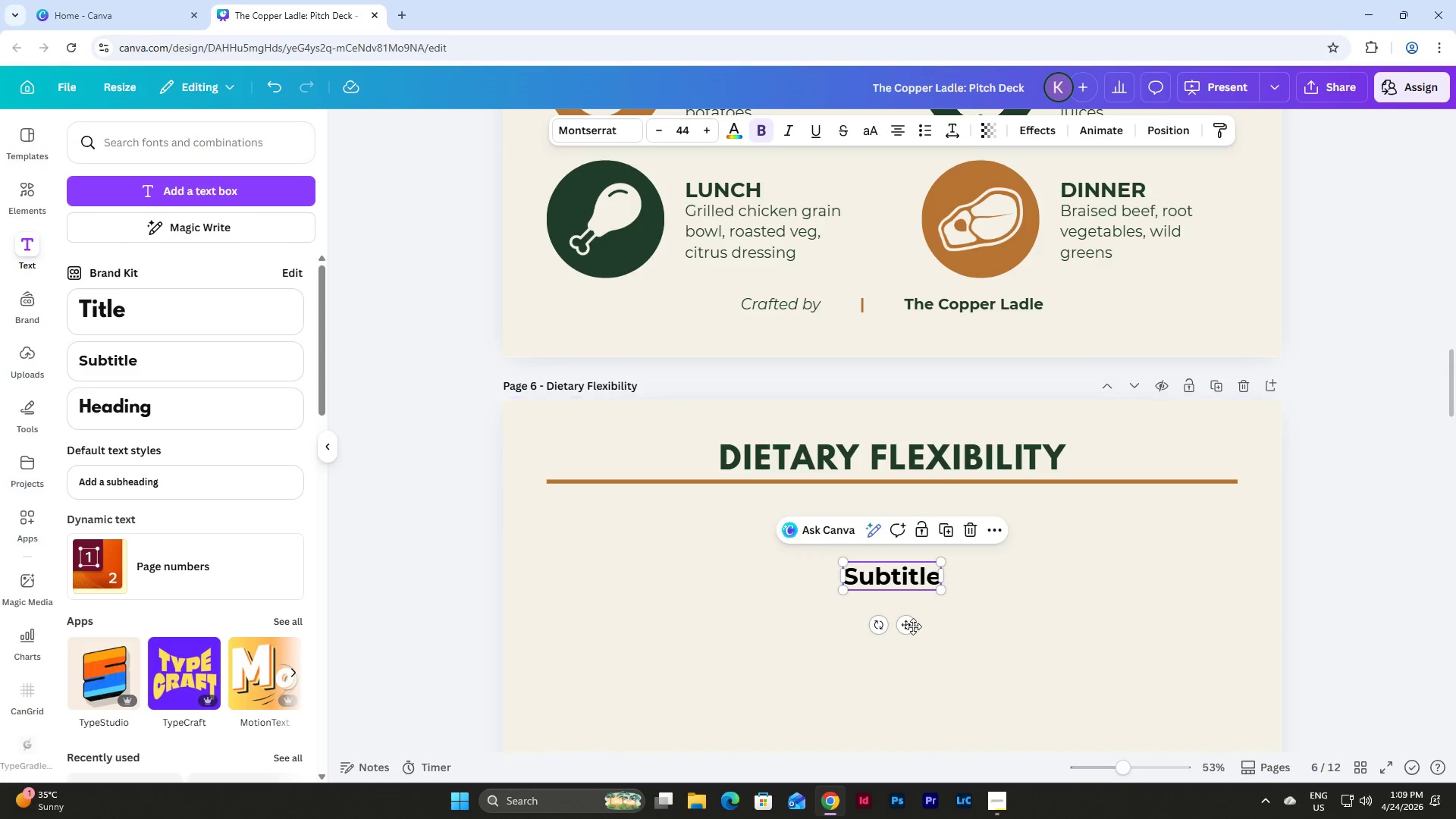 
left_click_drag(start_coordinate=[905, 629], to_coordinate=[904, 570])
 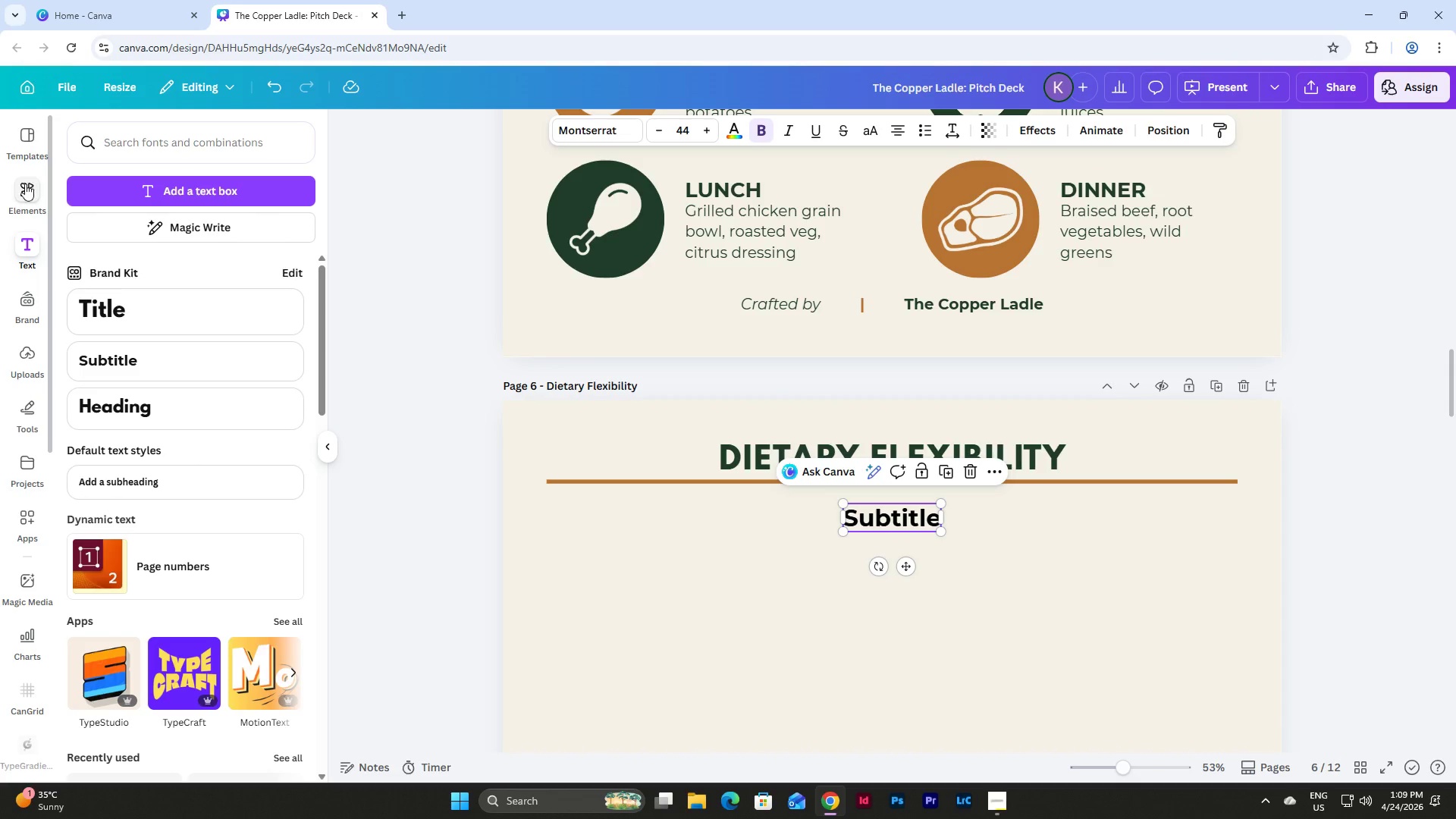 
left_click([31, 196])
 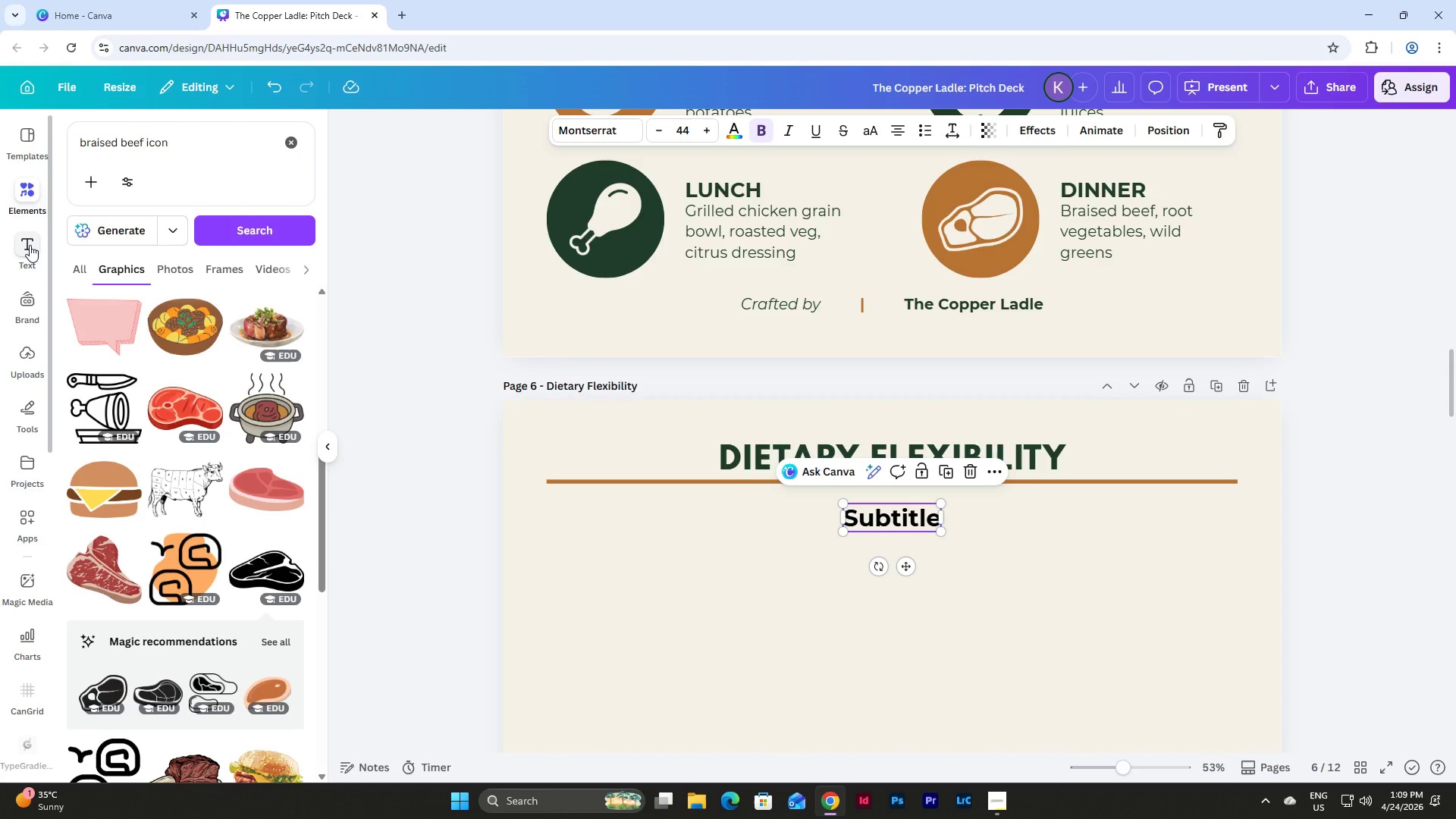 
left_click([30, 245])
 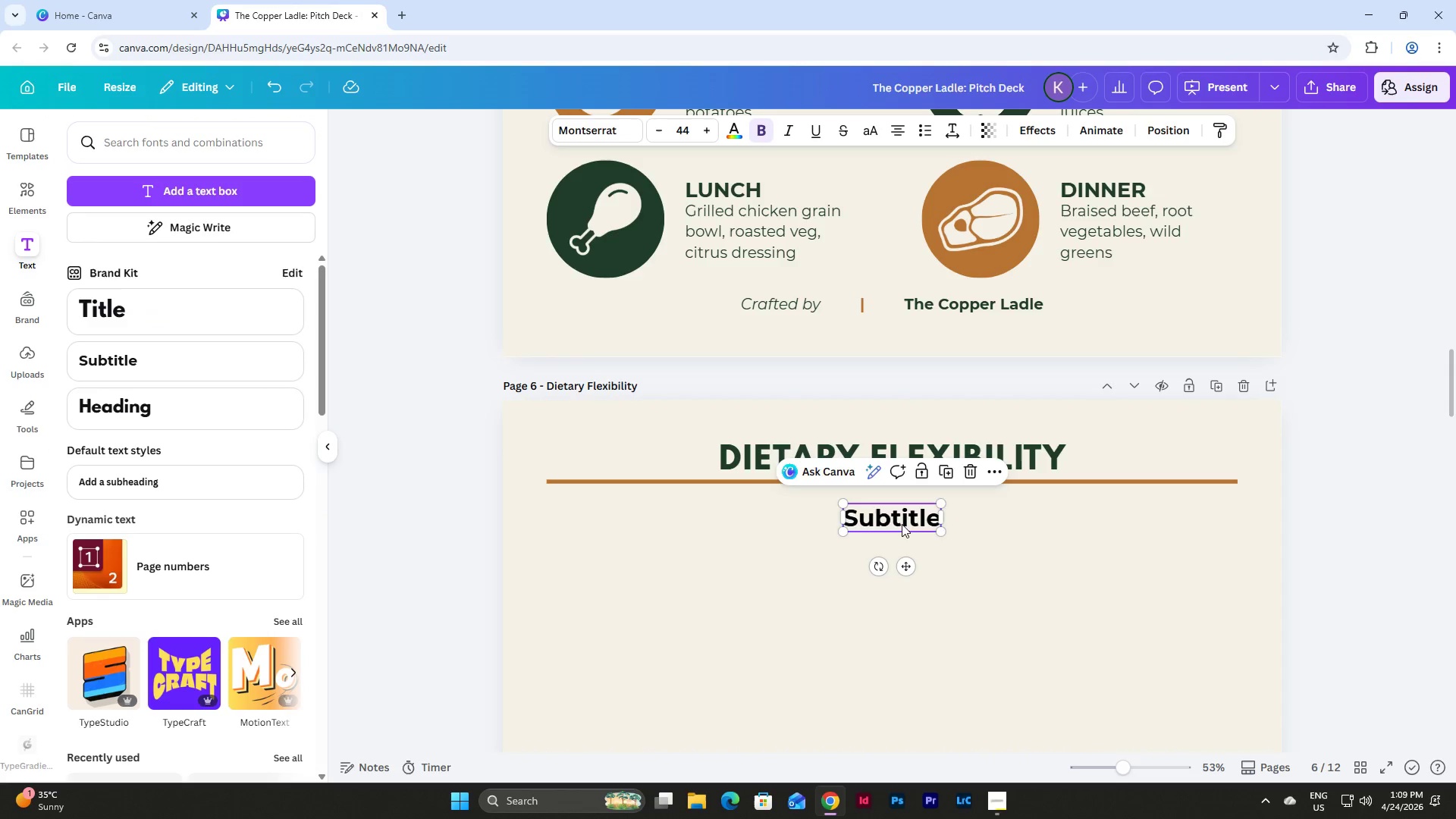 
double_click([937, 566])
 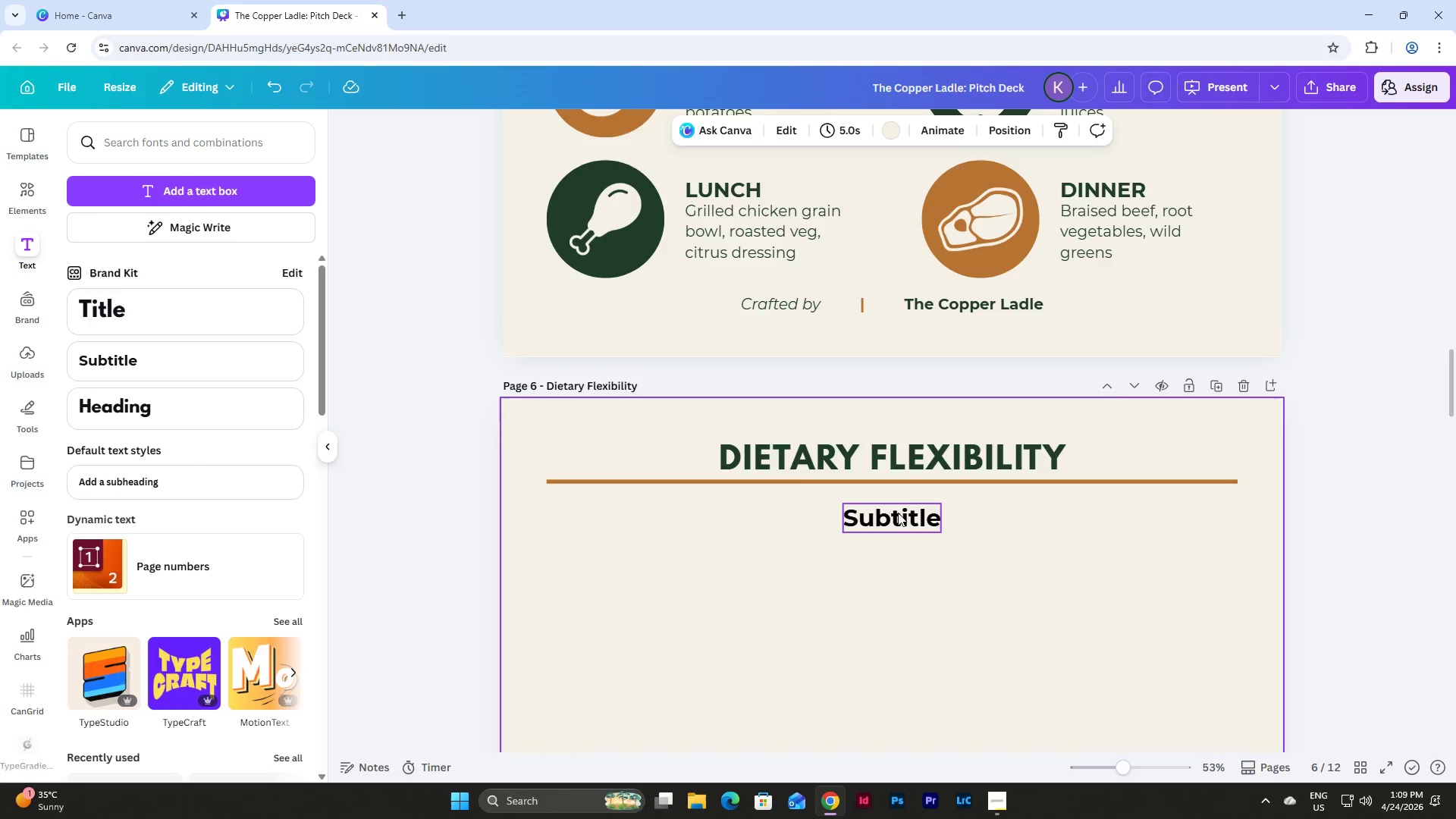 
triple_click([897, 513])
 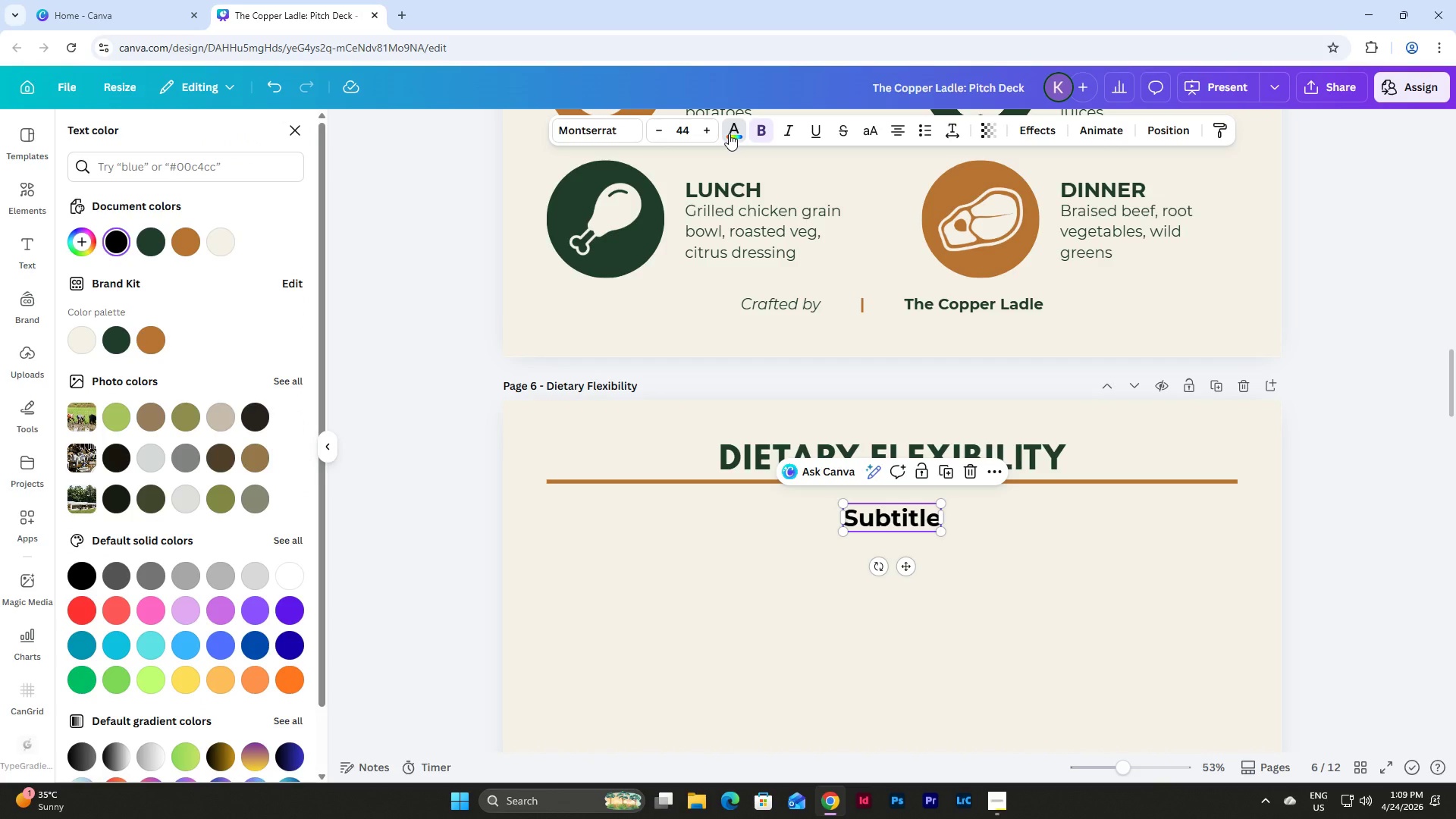 
left_click([729, 133])
 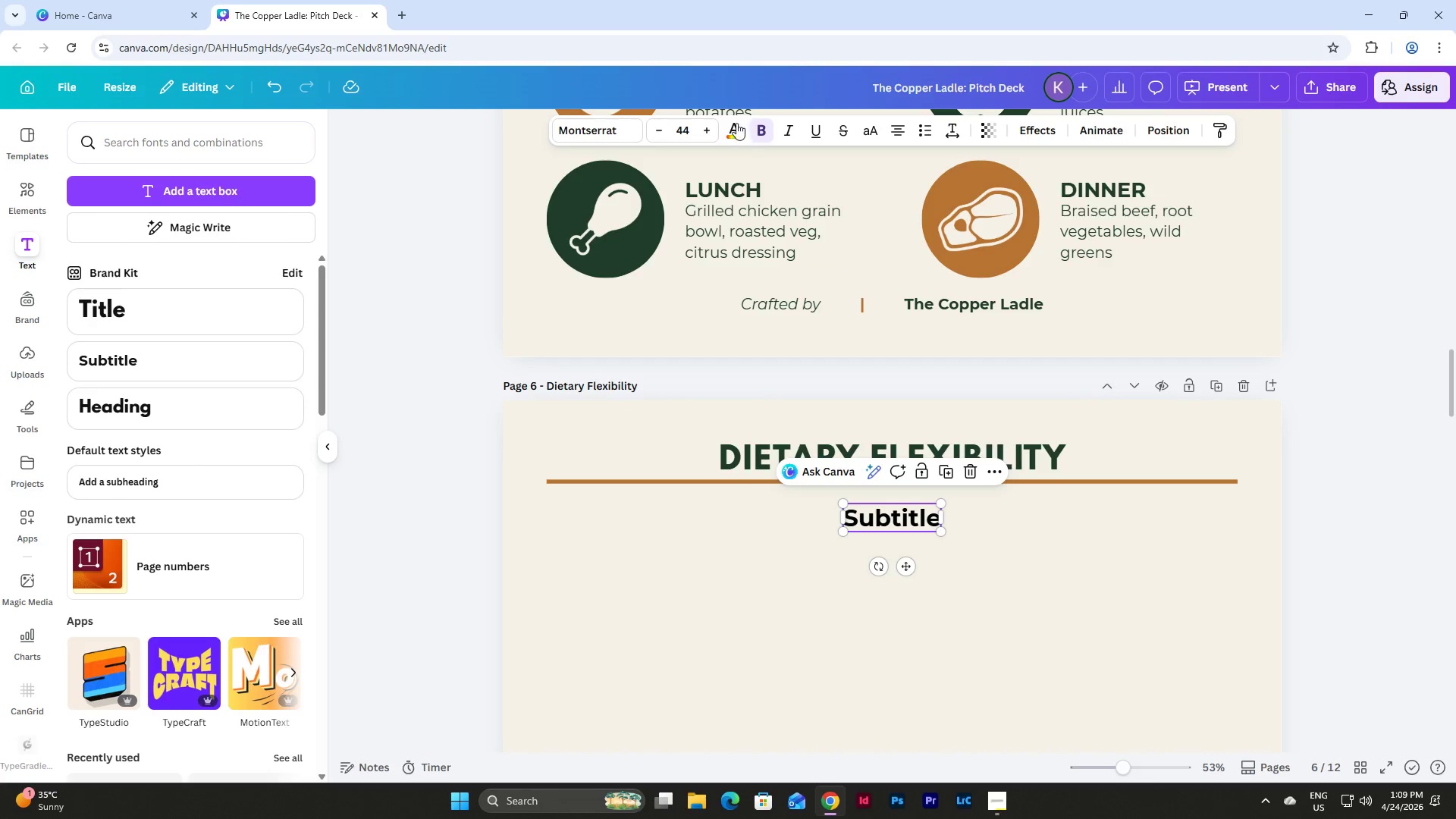 
left_click([733, 132])
 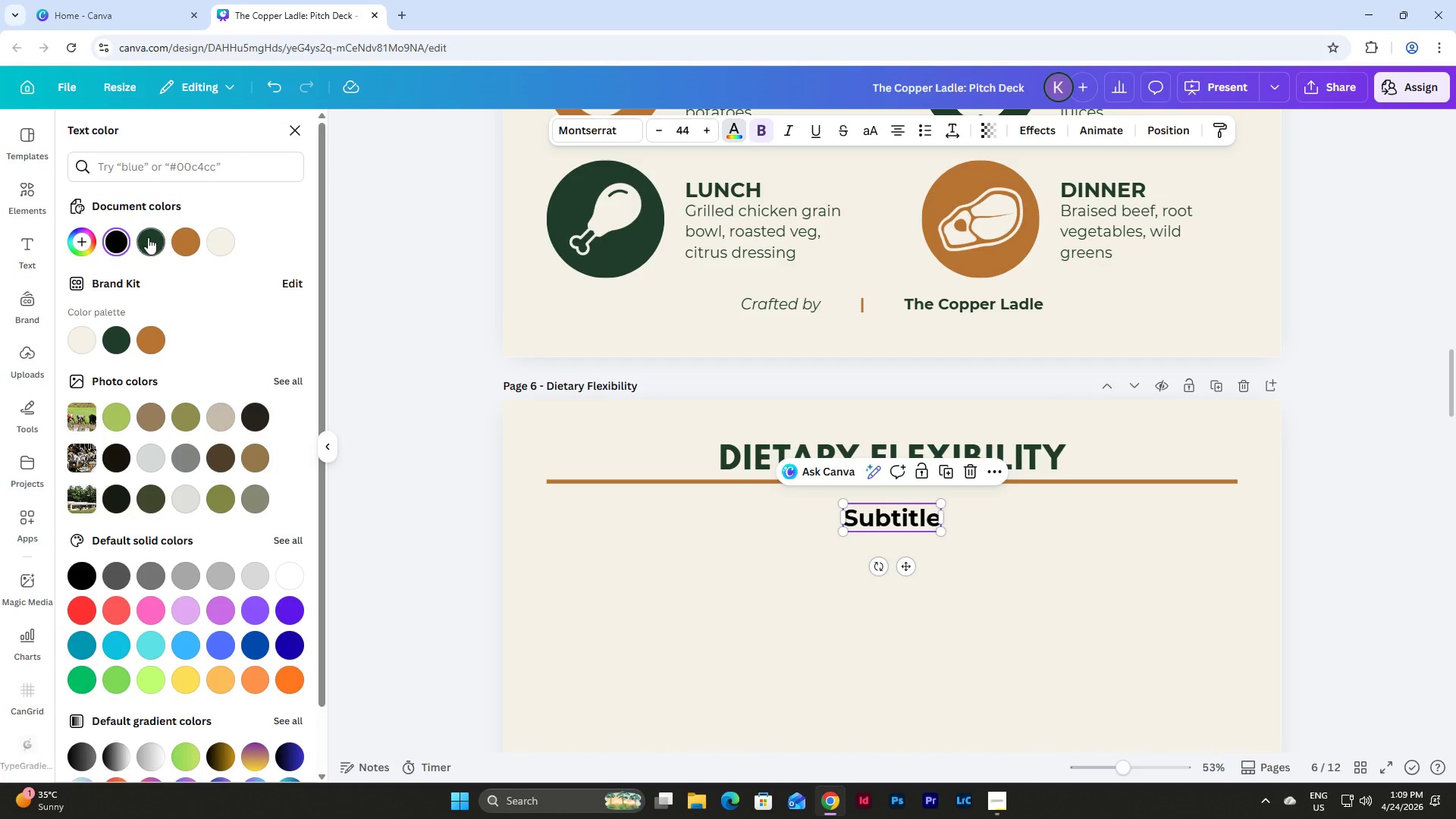 
left_click([148, 237])
 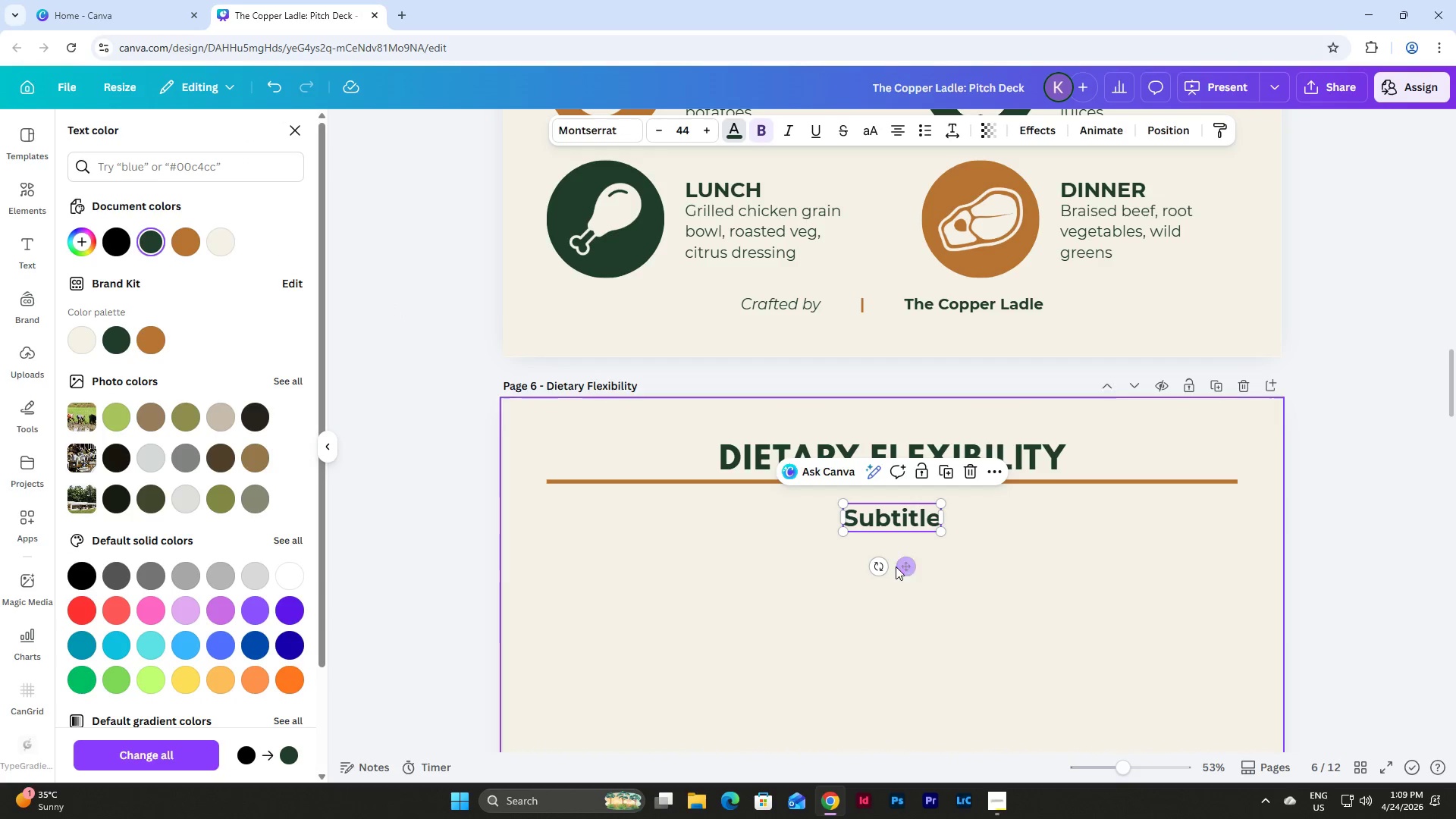 
left_click_drag(start_coordinate=[905, 570], to_coordinate=[905, 562])
 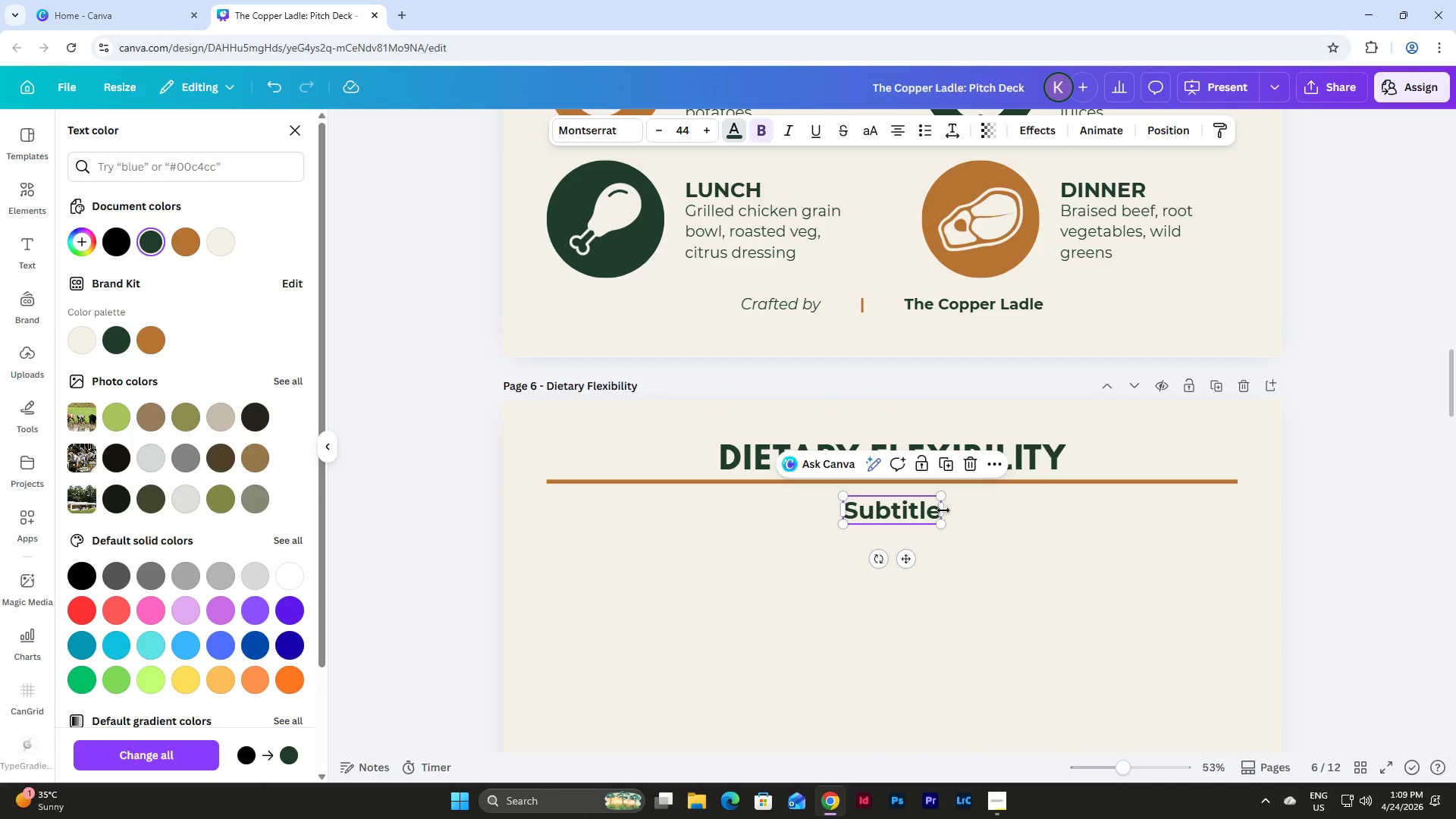 
left_click_drag(start_coordinate=[945, 510], to_coordinate=[1241, 507])
 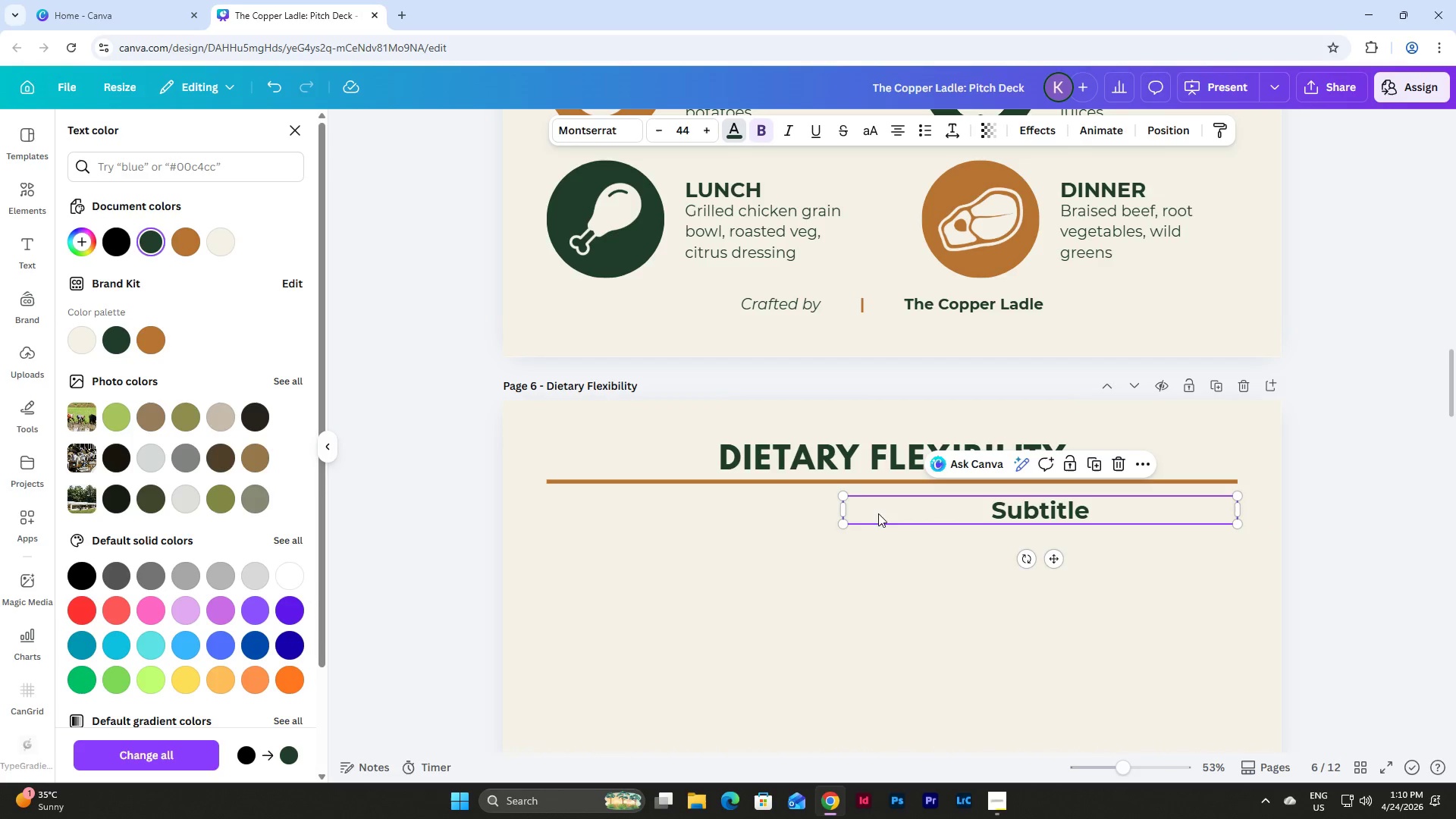 
left_click_drag(start_coordinate=[840, 510], to_coordinate=[541, 513])
 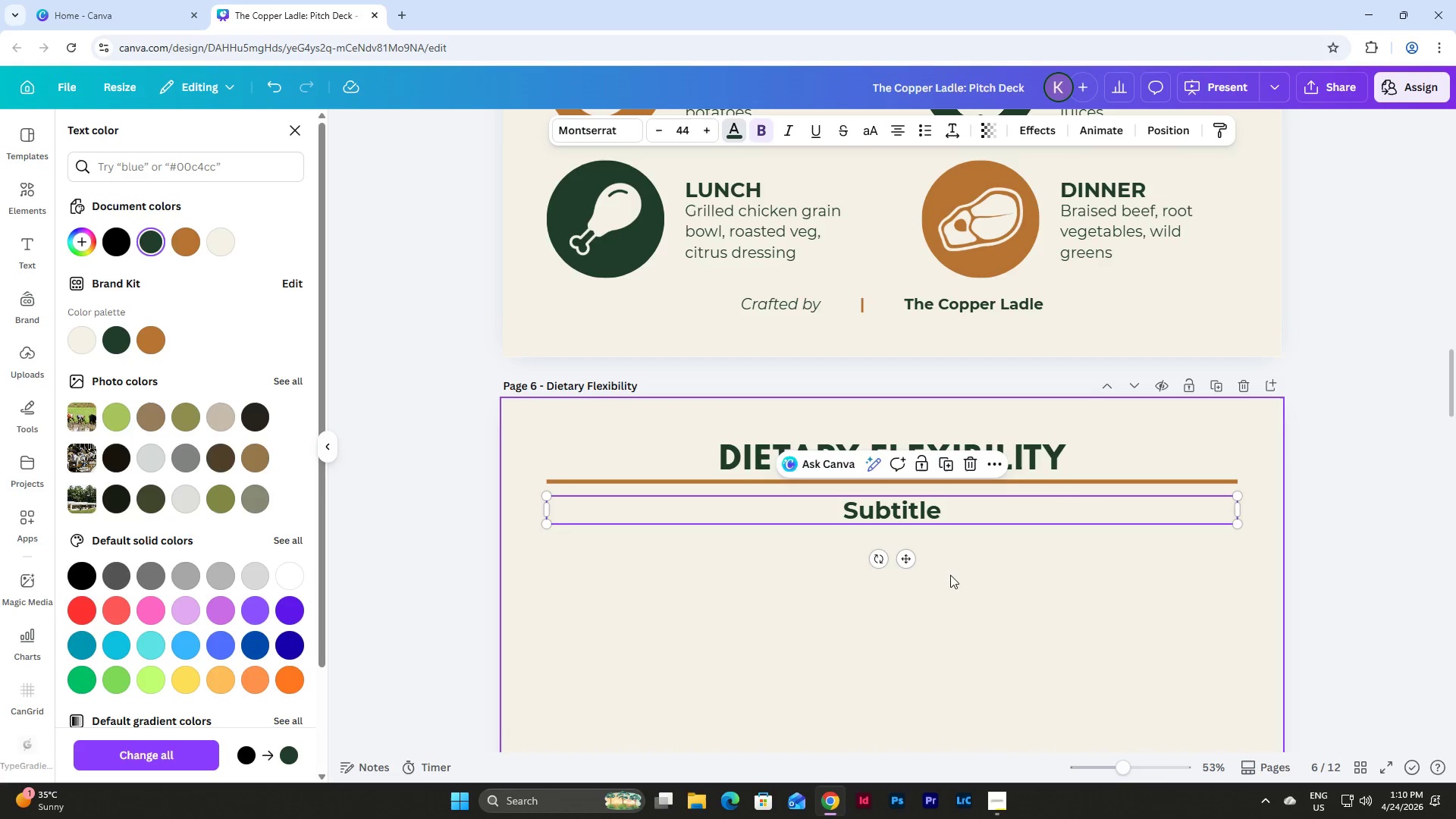 
left_click([959, 576])
 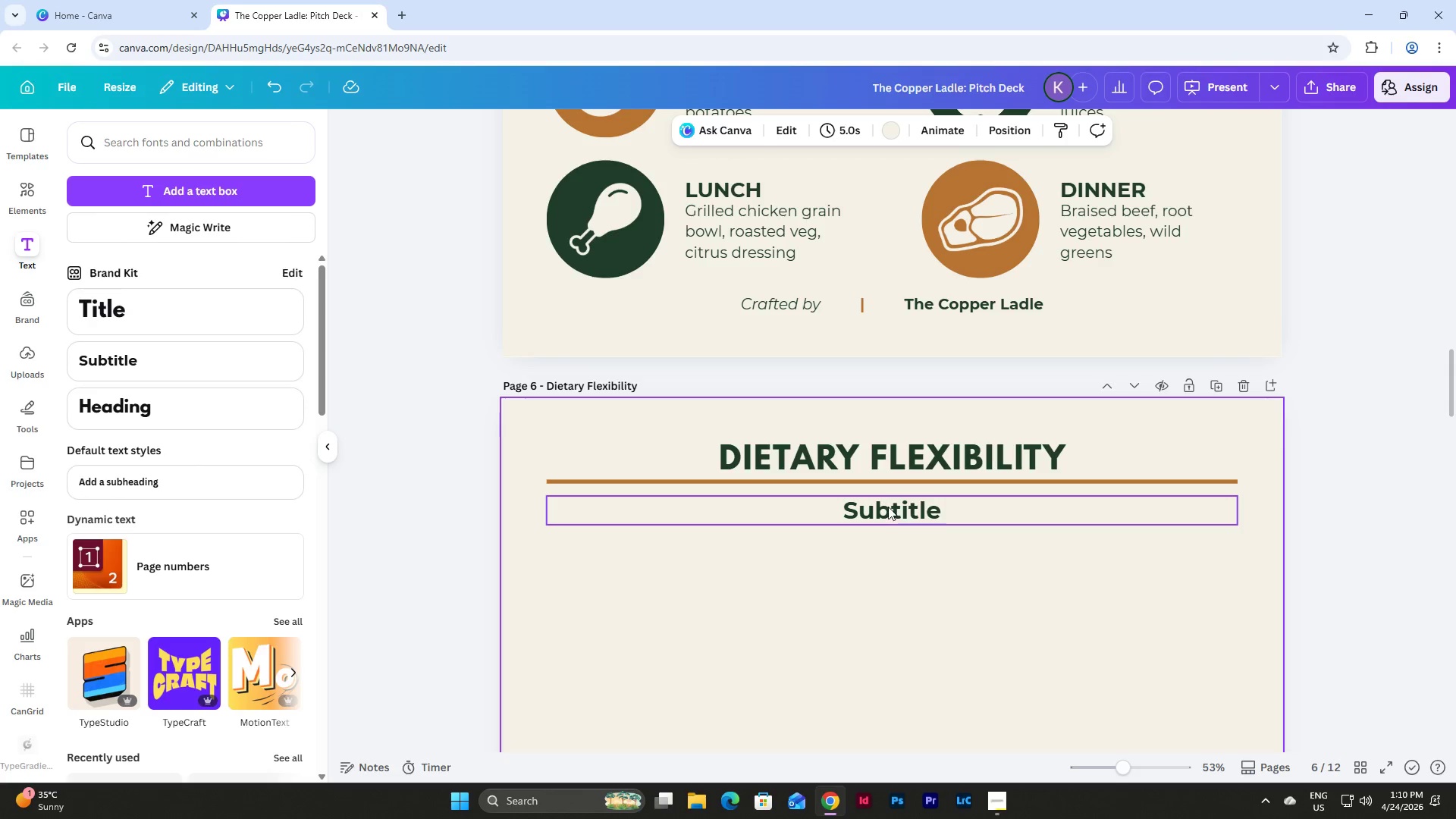 
double_click([888, 506])
 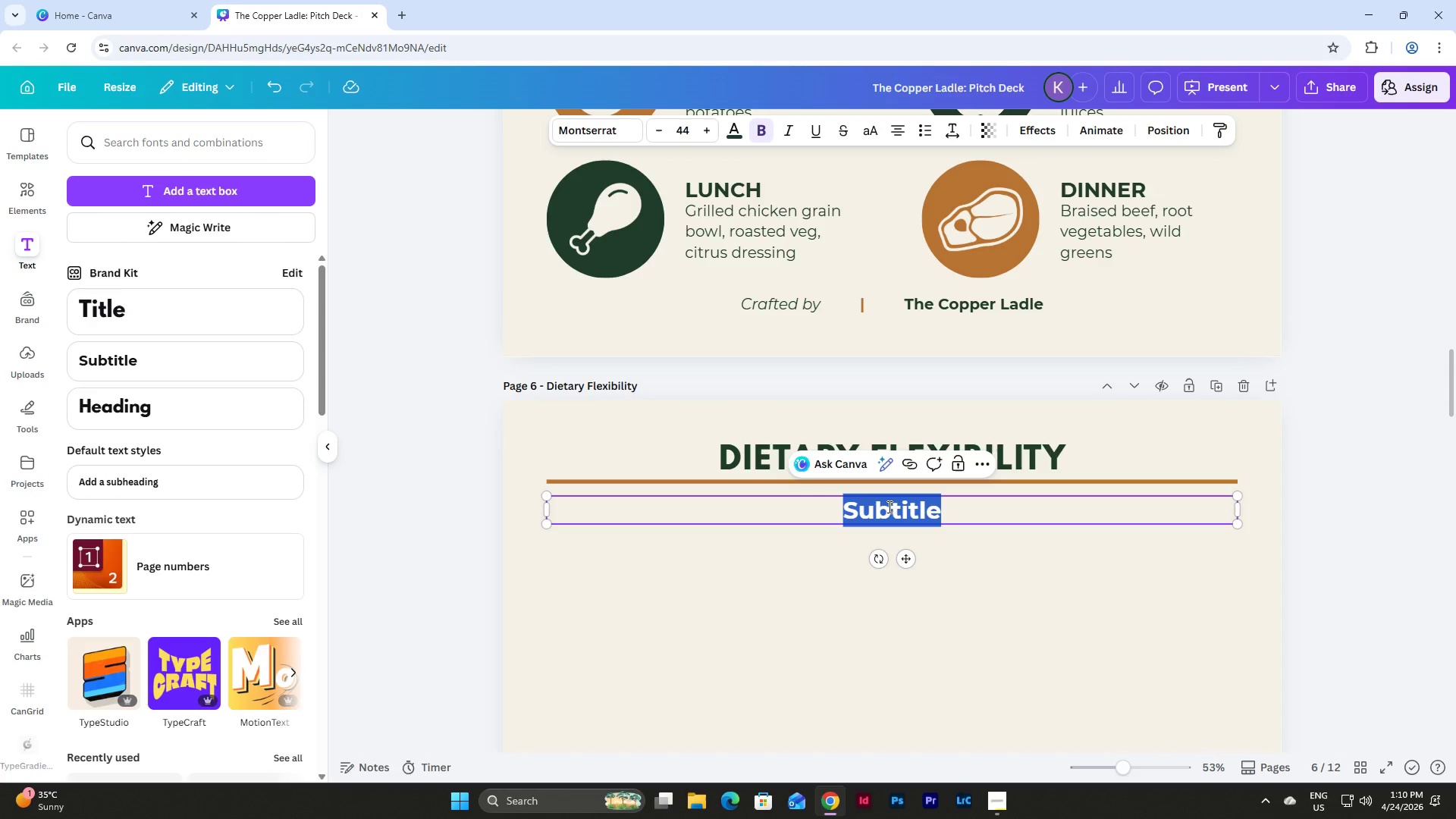 
wait(5.39)
 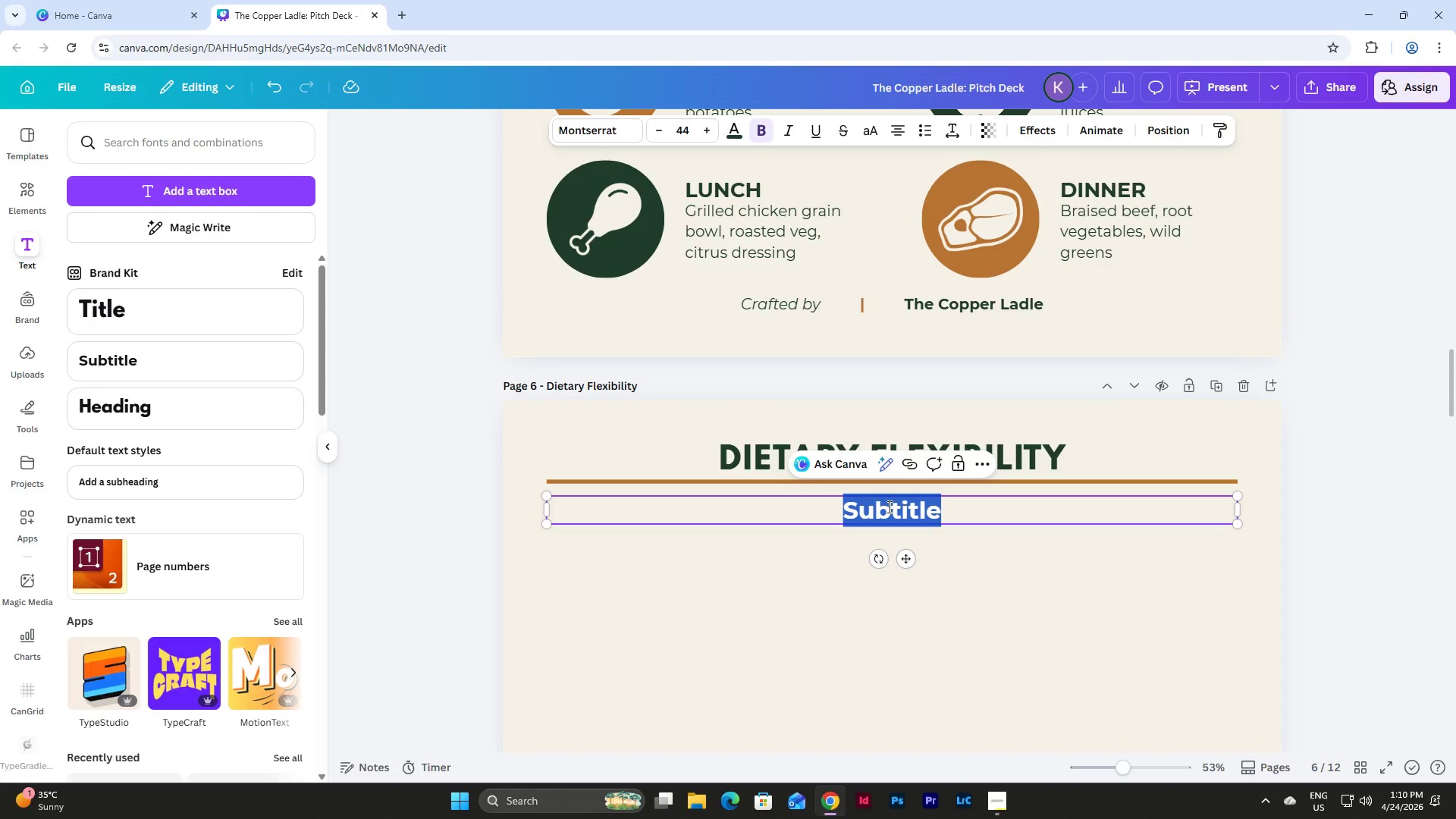 
left_click([1002, 805])